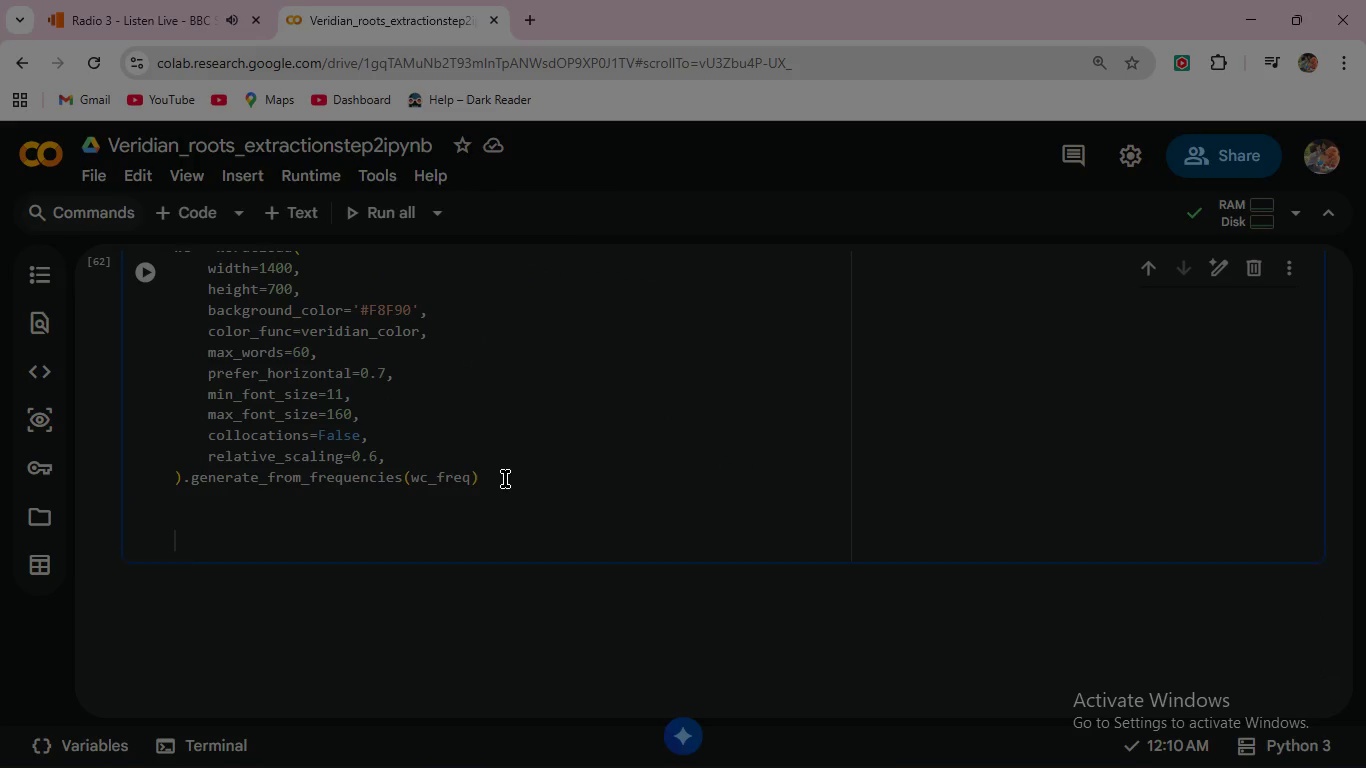 
key(Enter)
 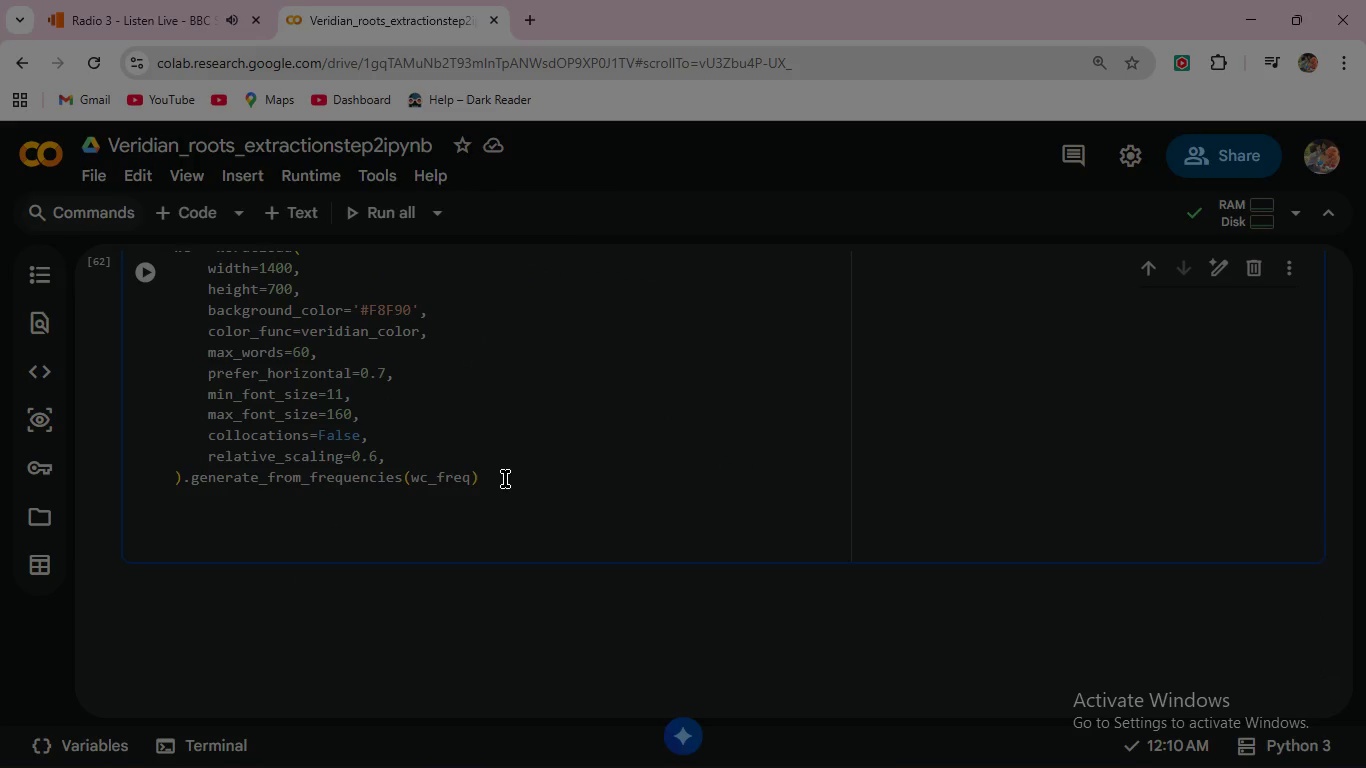 
type(fig, ax = plt.subplots(figsize=(16,8)
 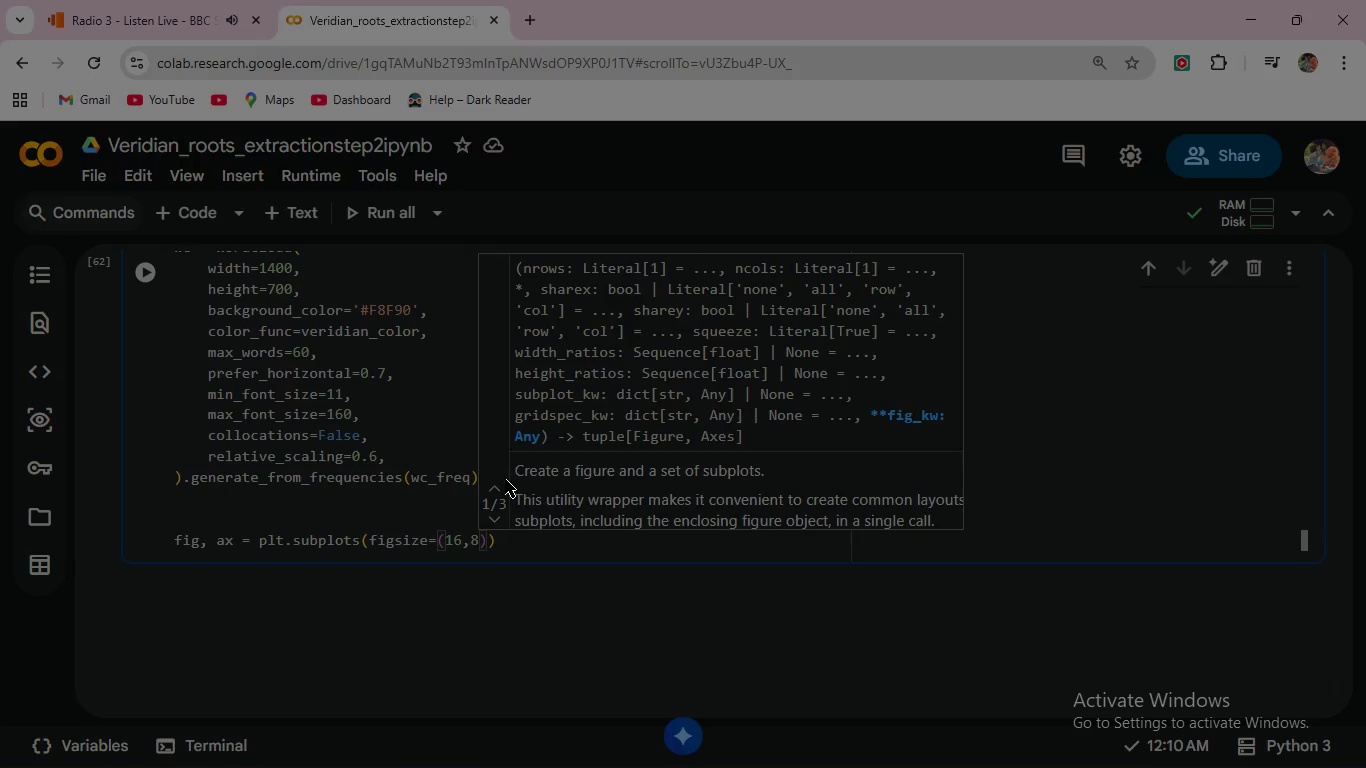 
left_click([520, 543])
 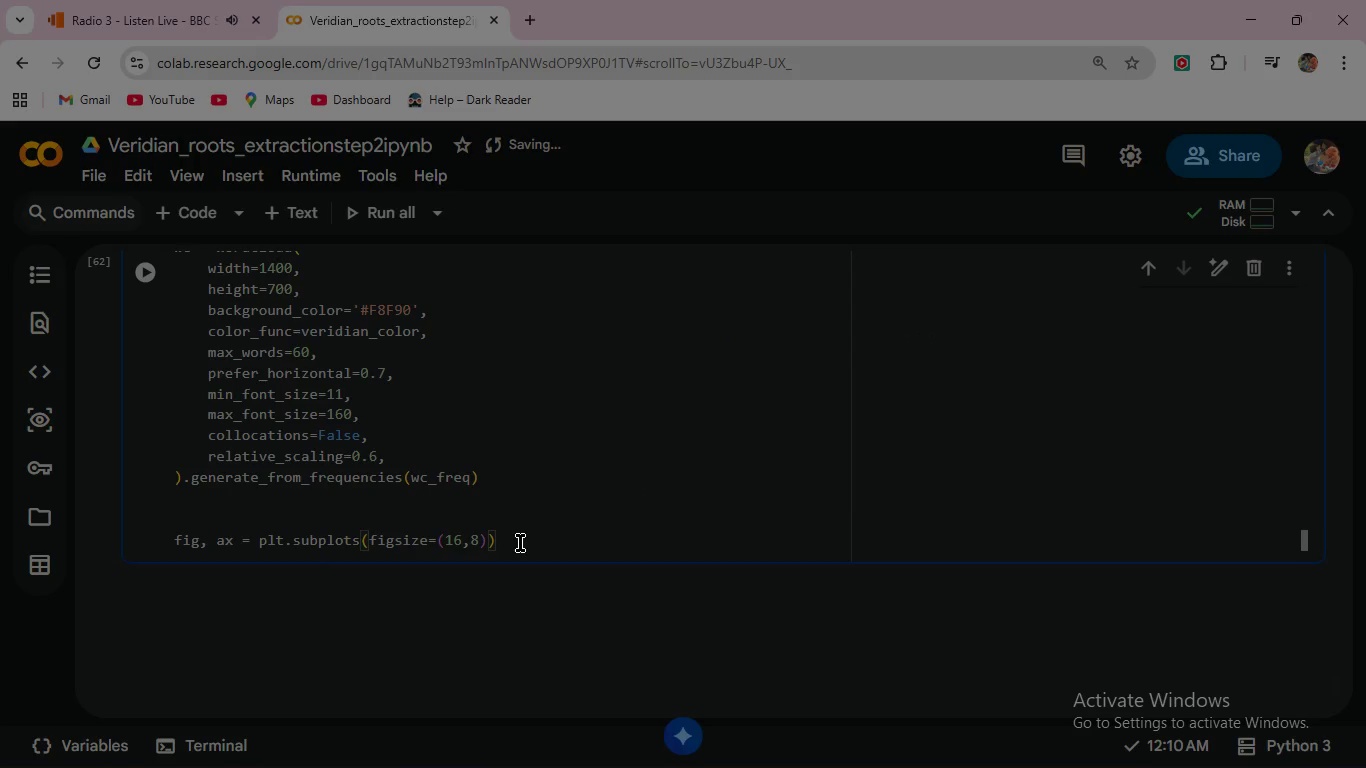 
key(Enter)
 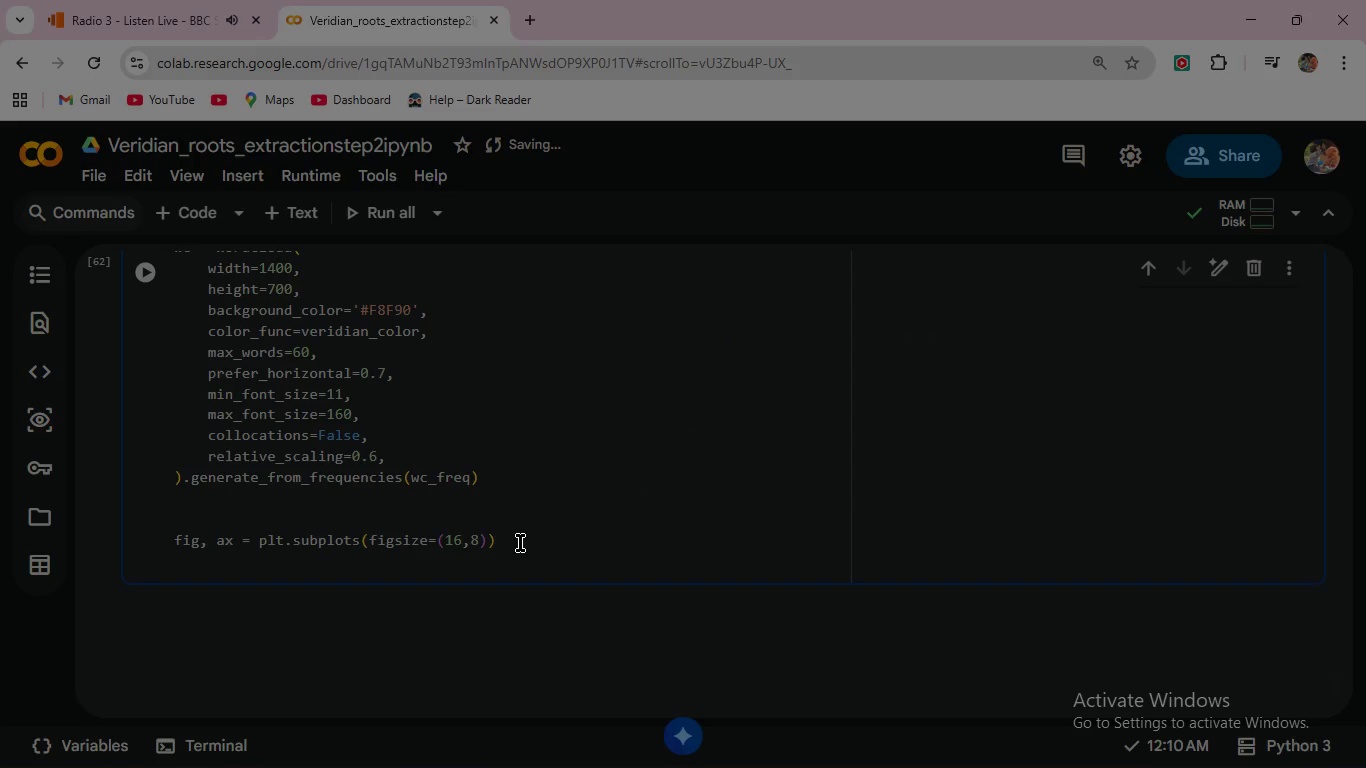 
type(fig.patch.set_face)
 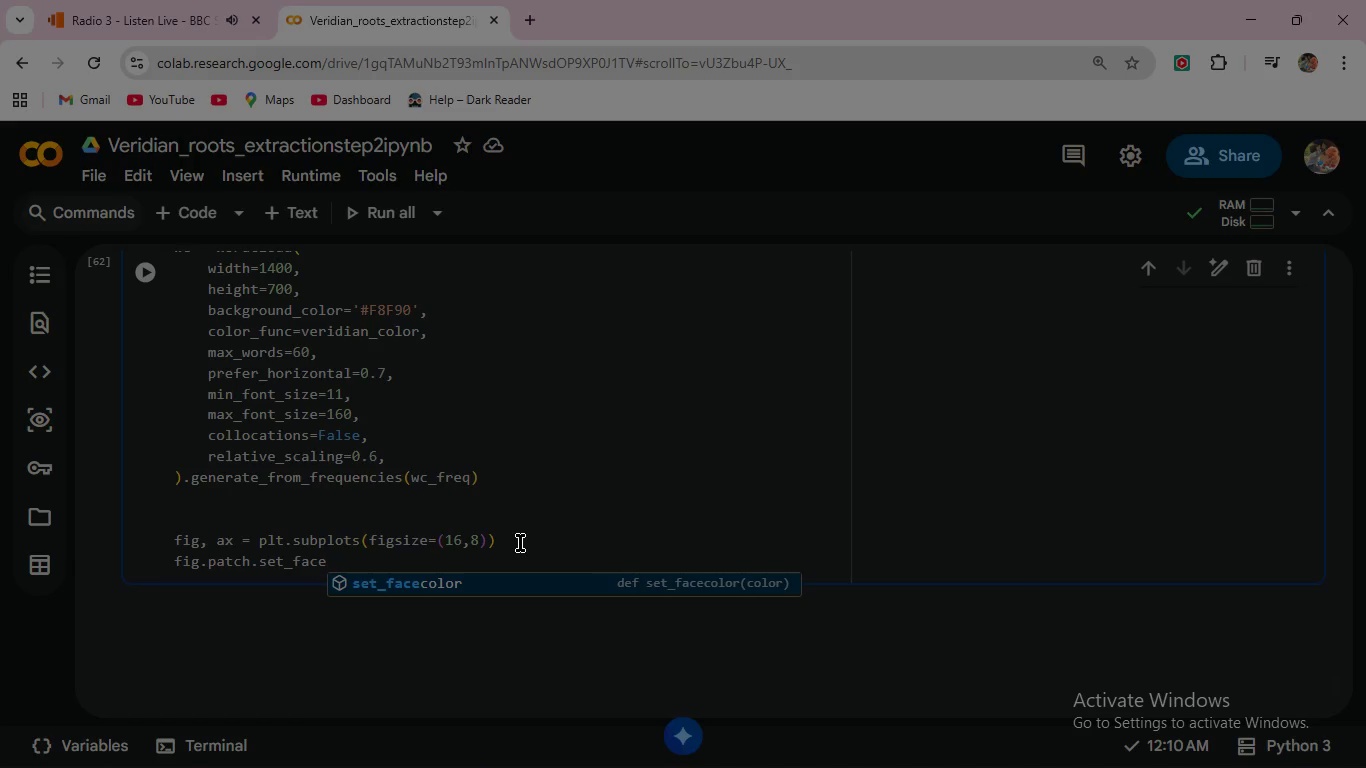 
key(Enter)
 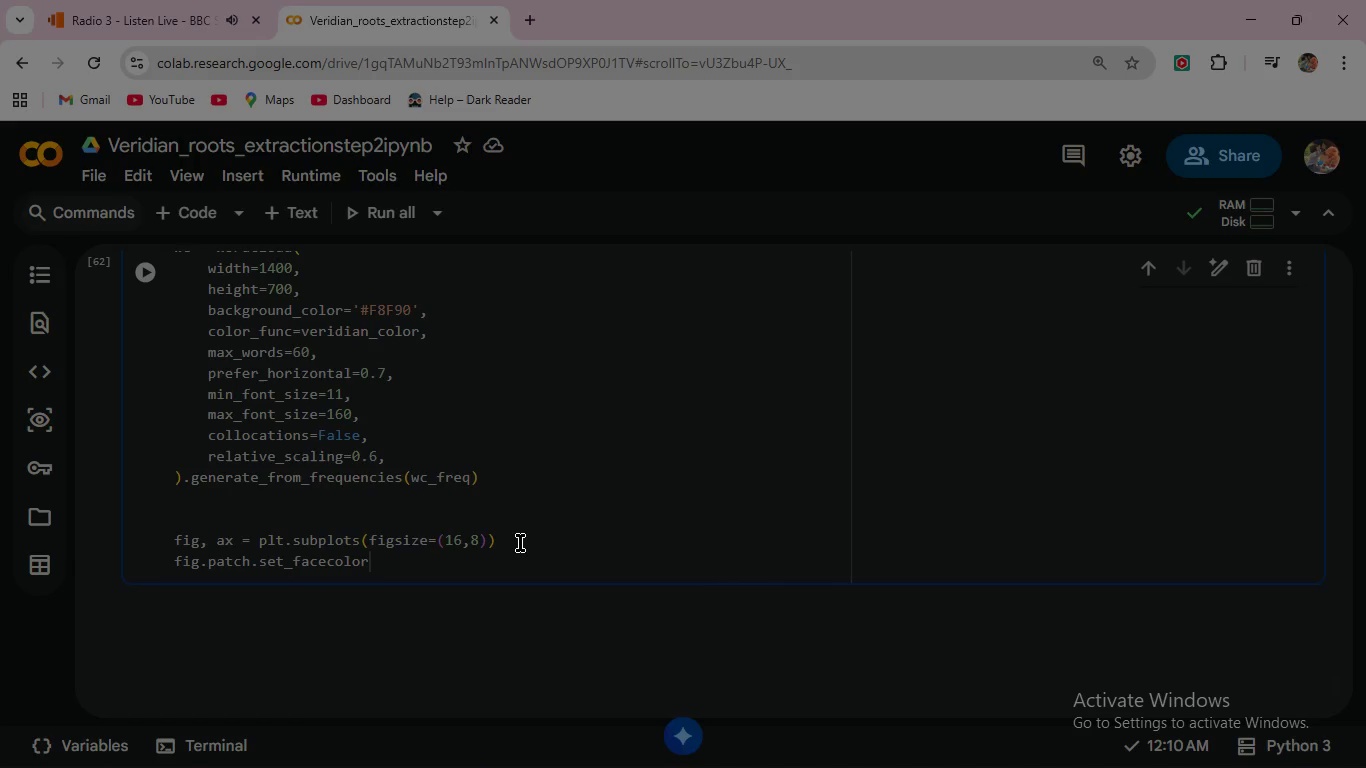 
type((BG)
 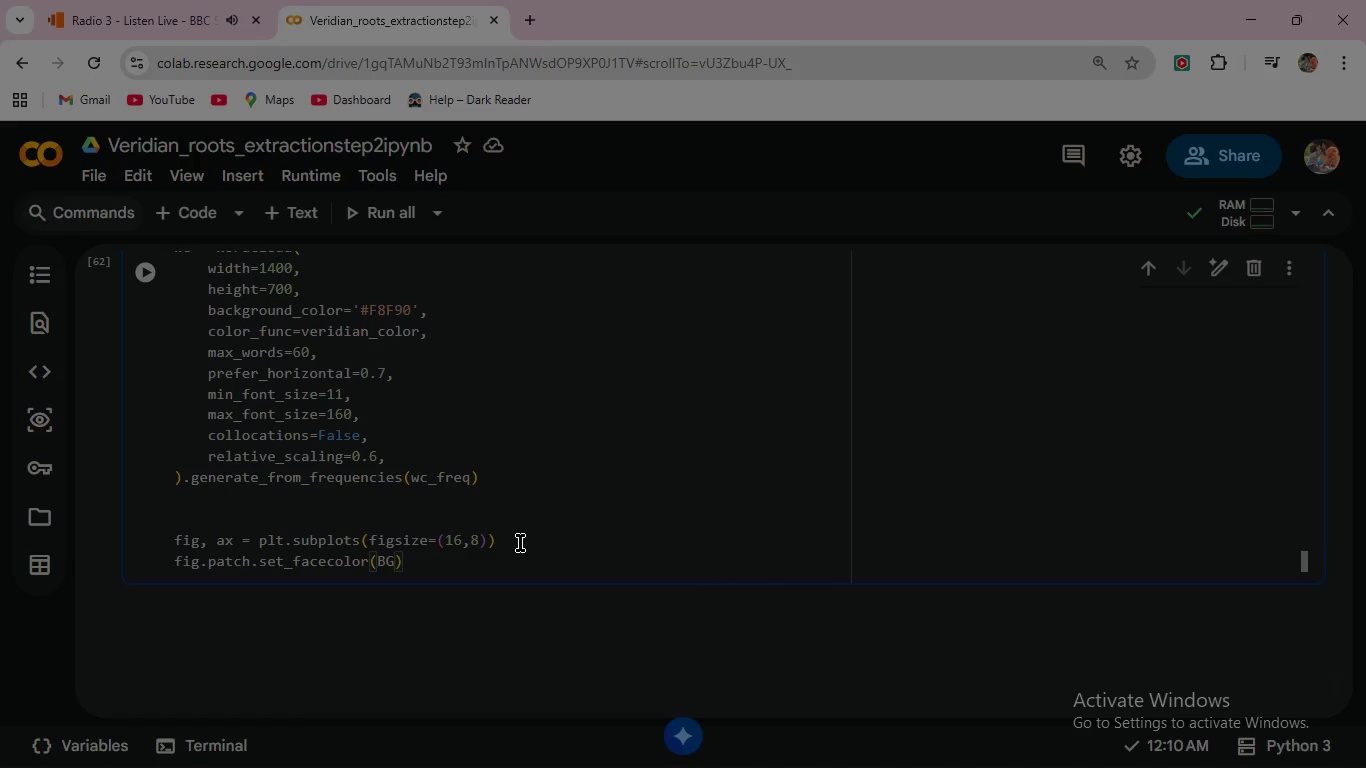 
key(Enter)
 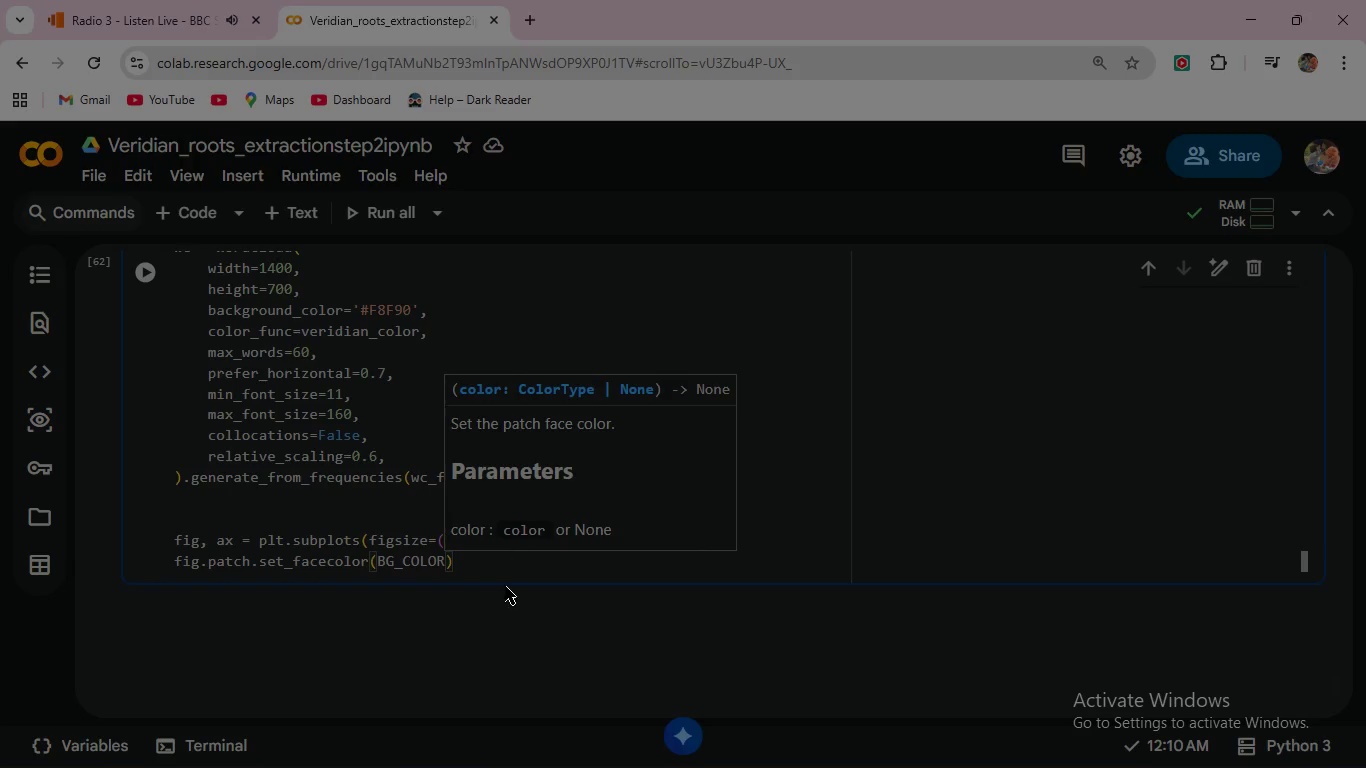 
left_click([511, 564])
 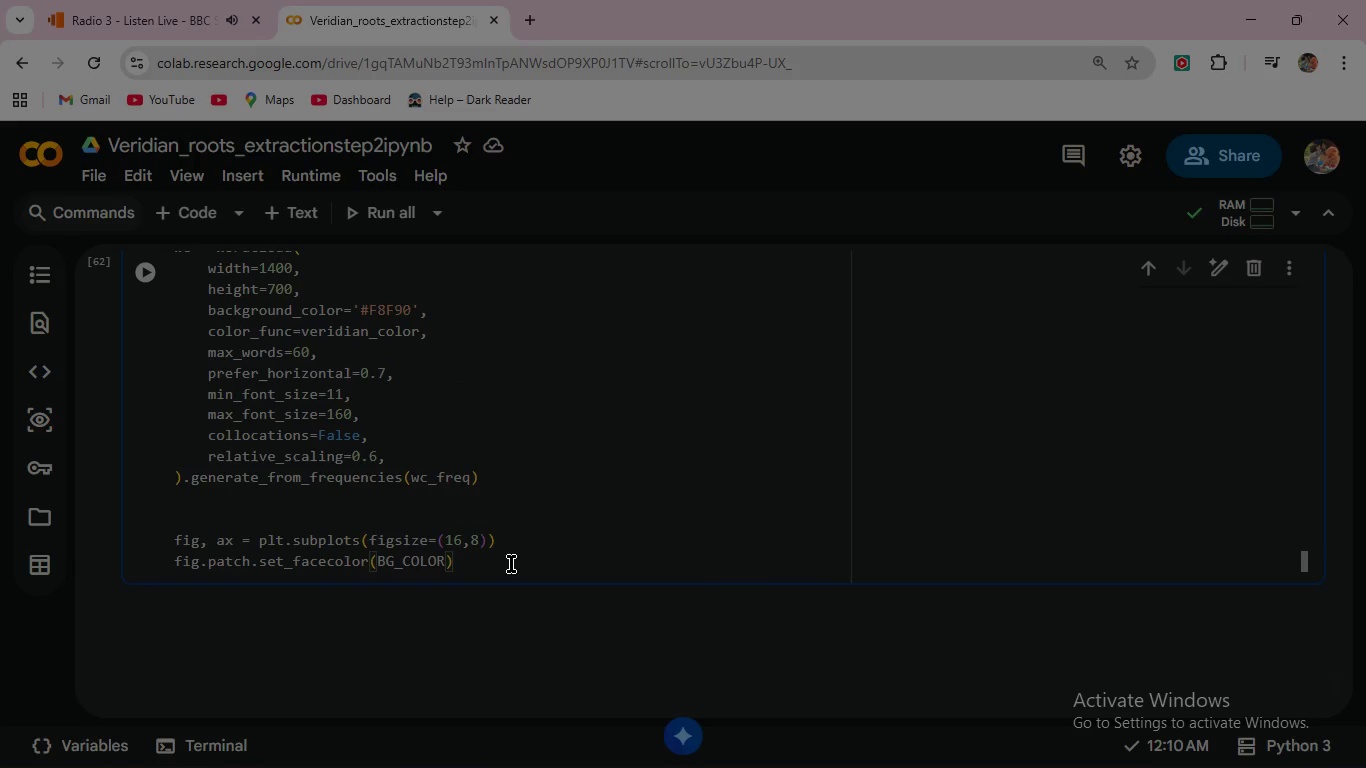 
key(Enter)
 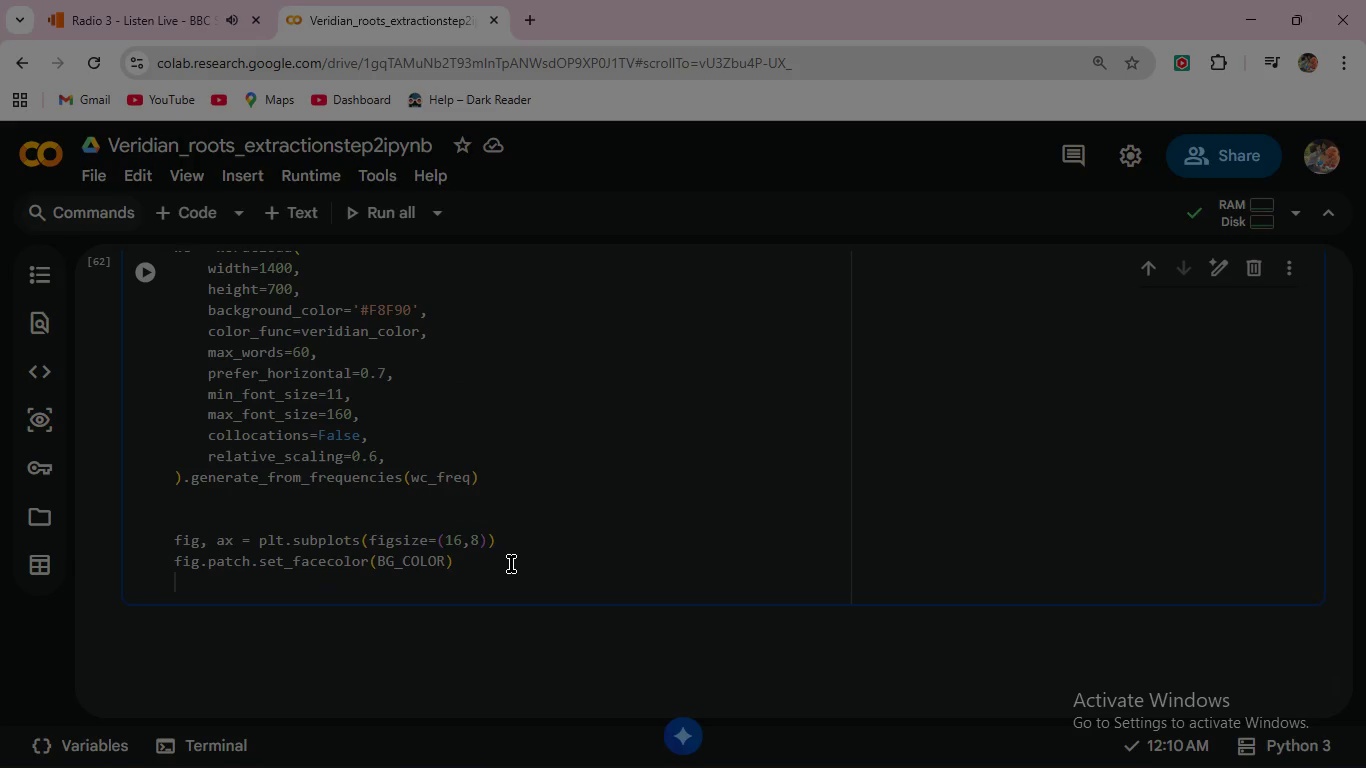 
type(ax.set)
 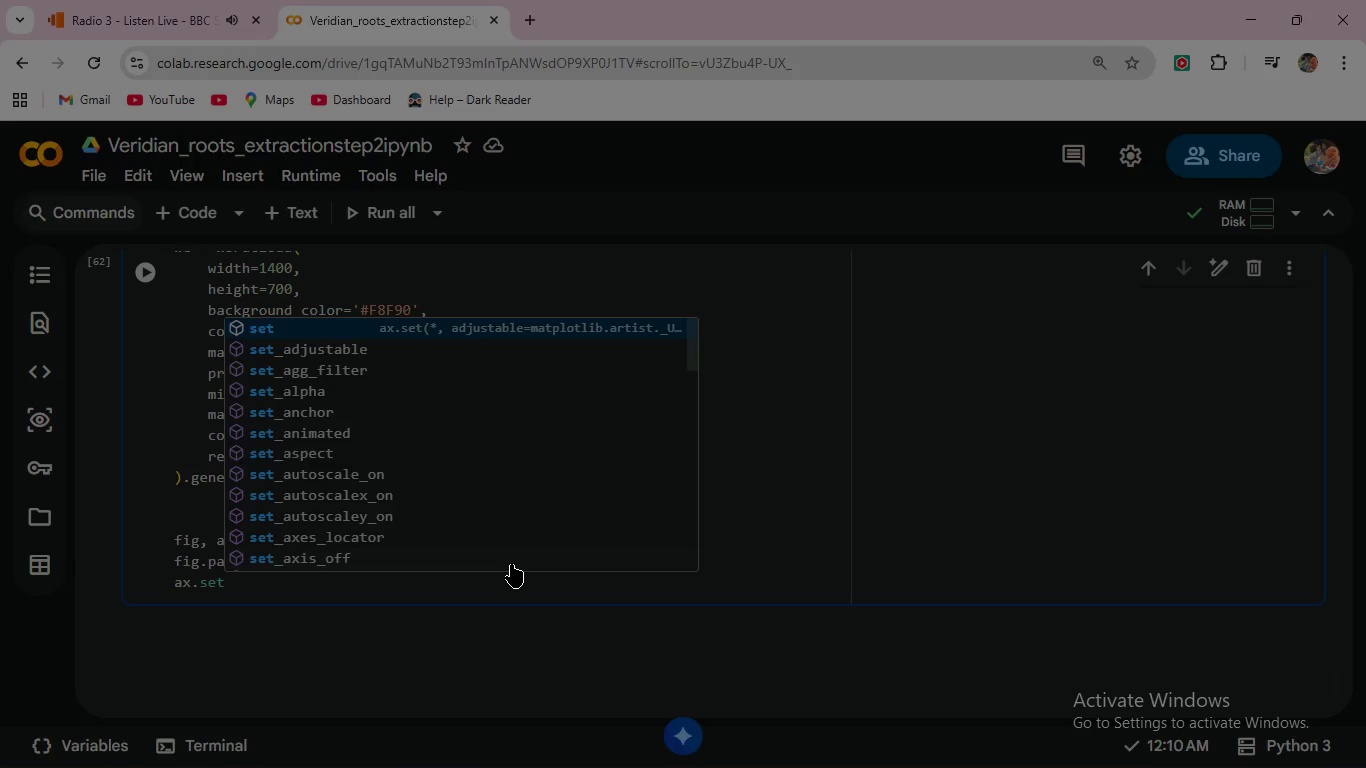 
wait(7.77)
 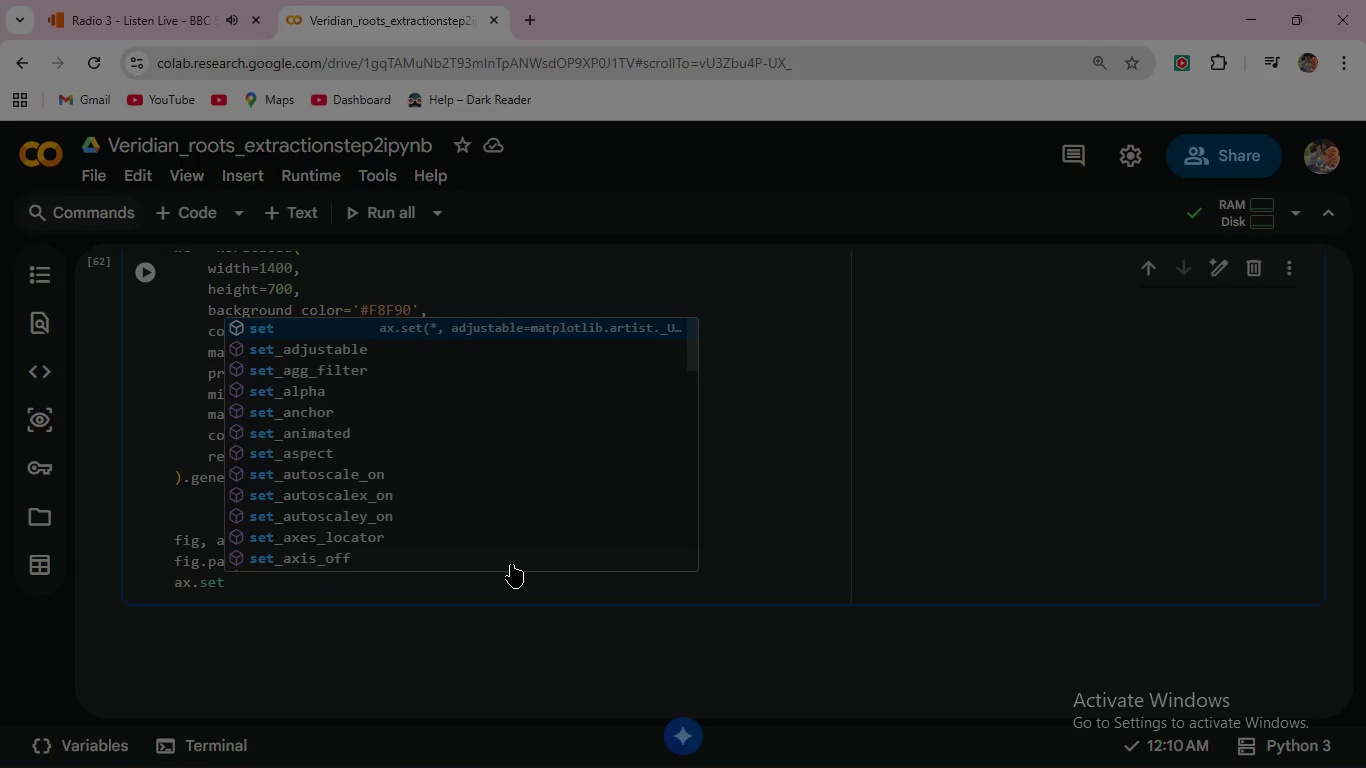 
type(_fa)
 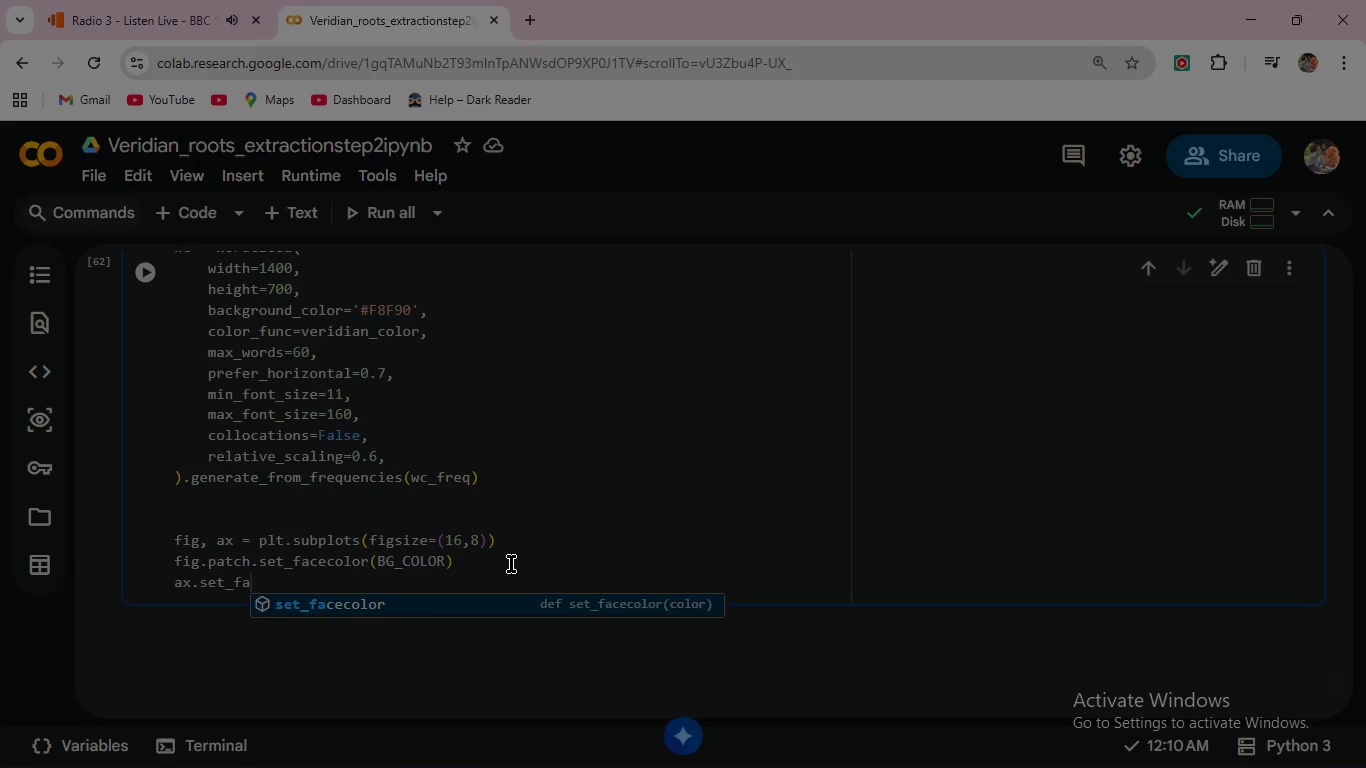 
key(Enter)
 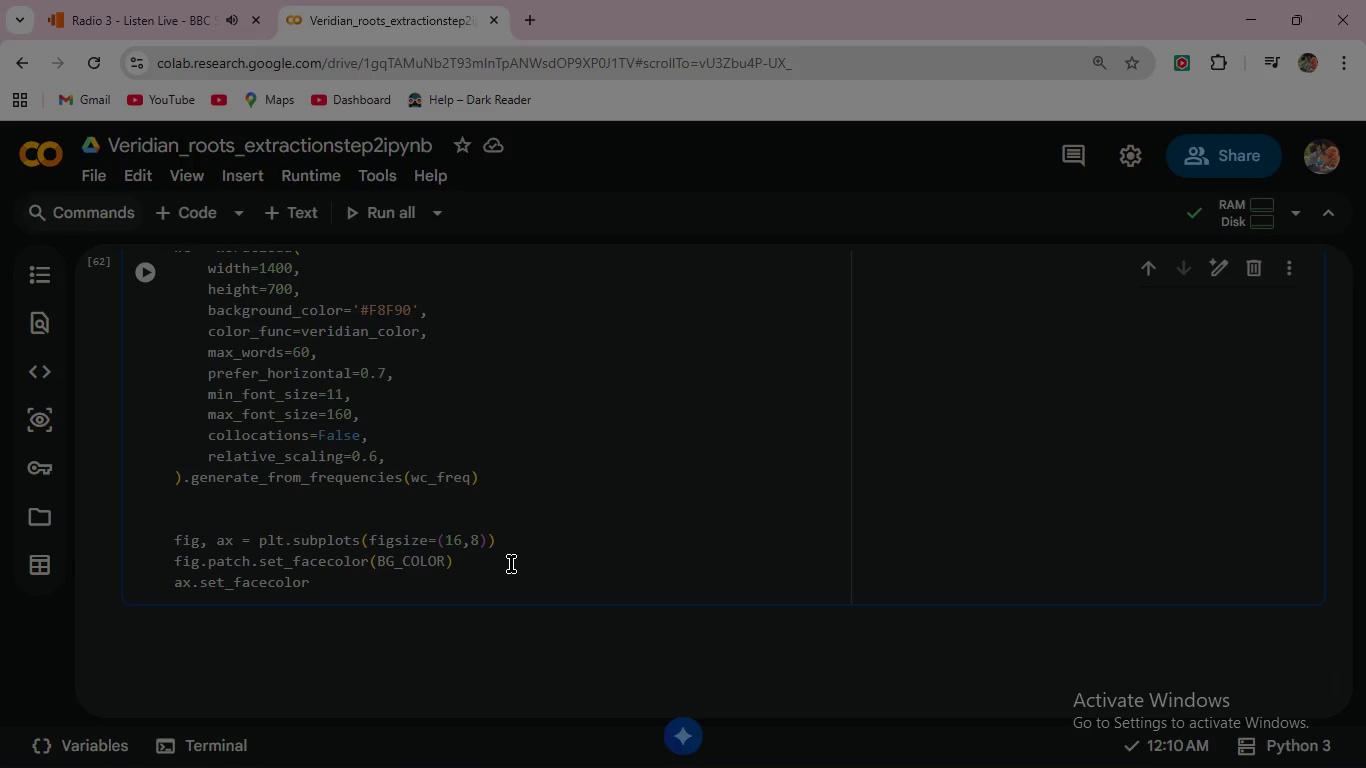 
type((BG)
 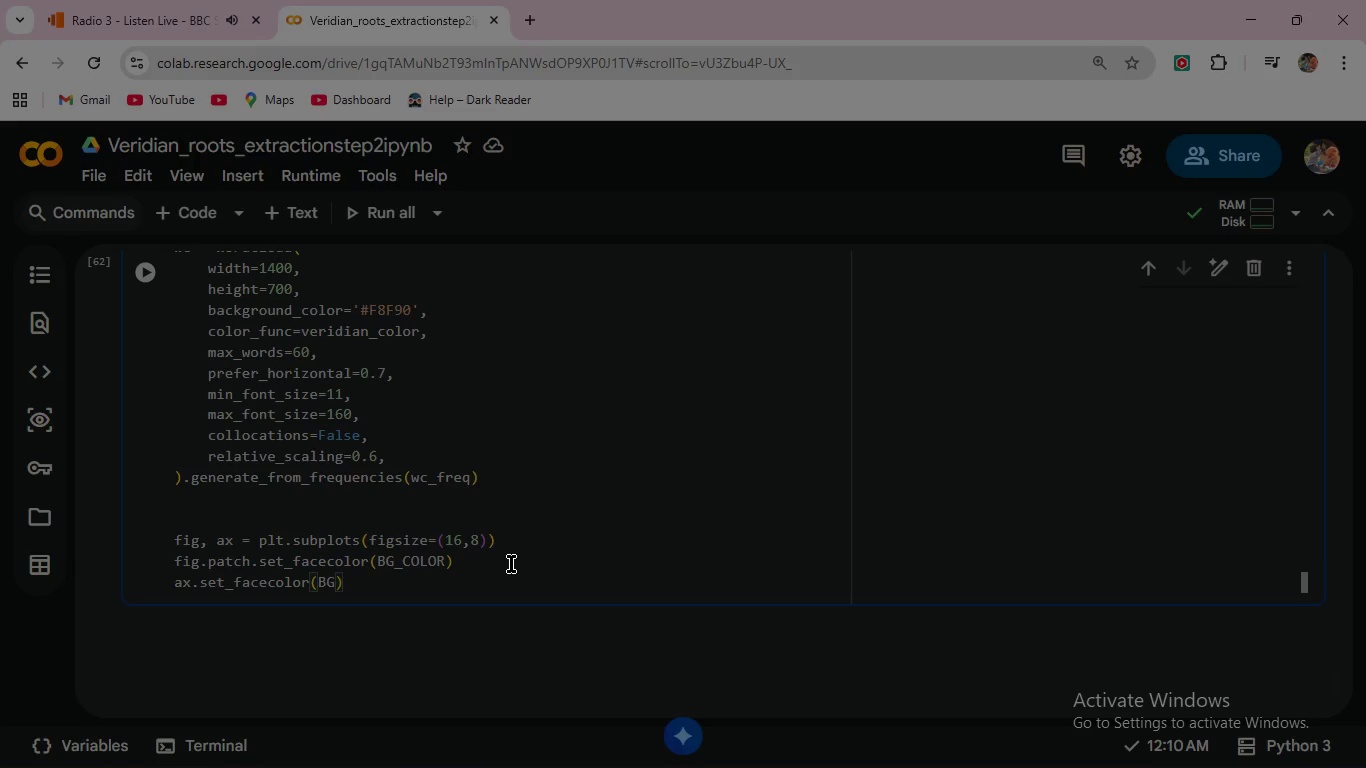 
wait(6.77)
 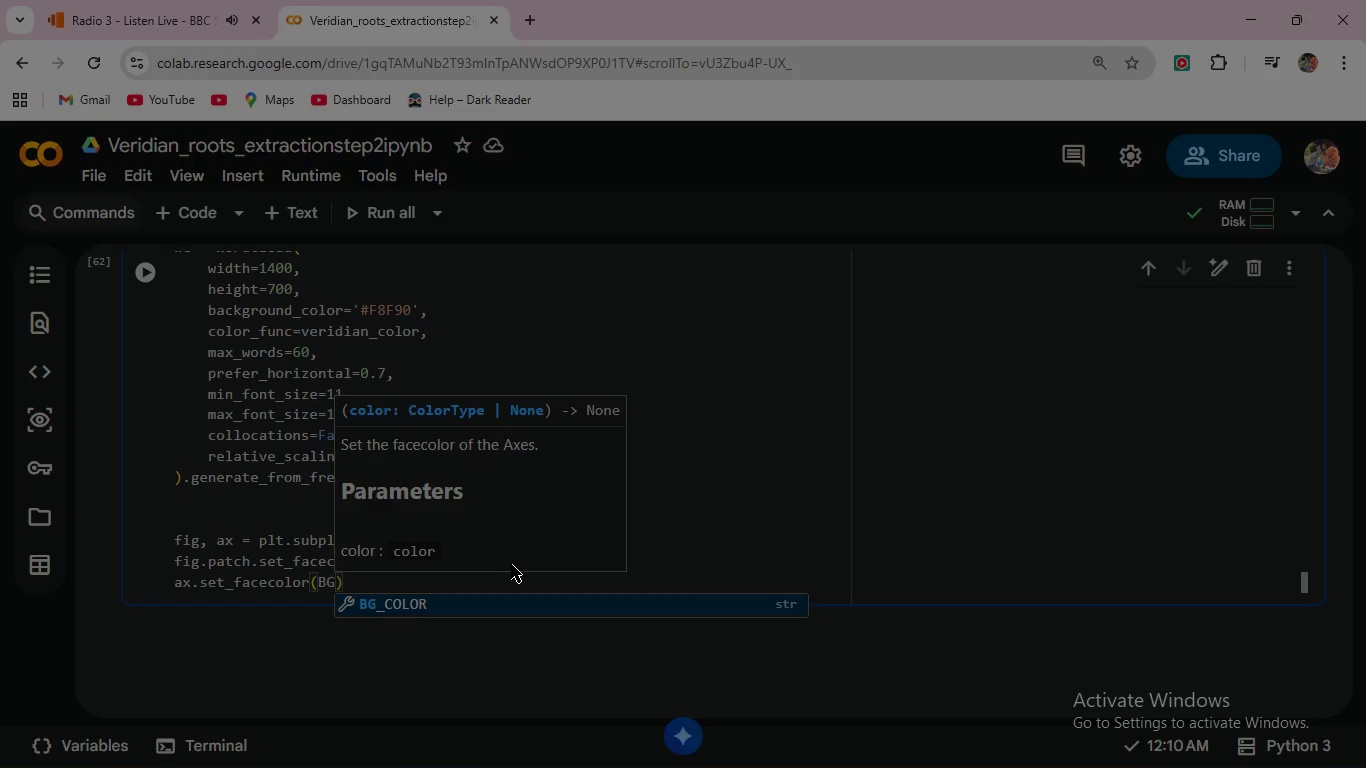 
key(Enter)
 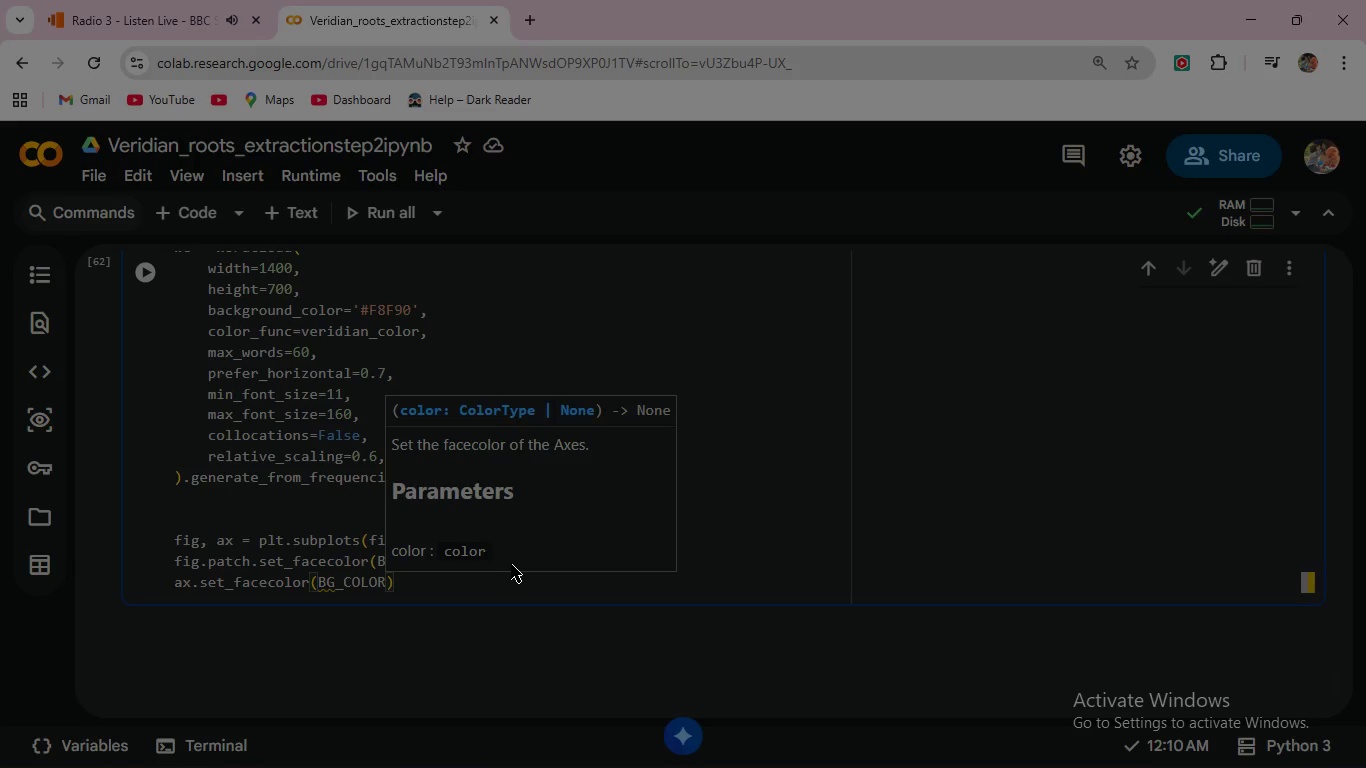 
key(ArrowRight)
 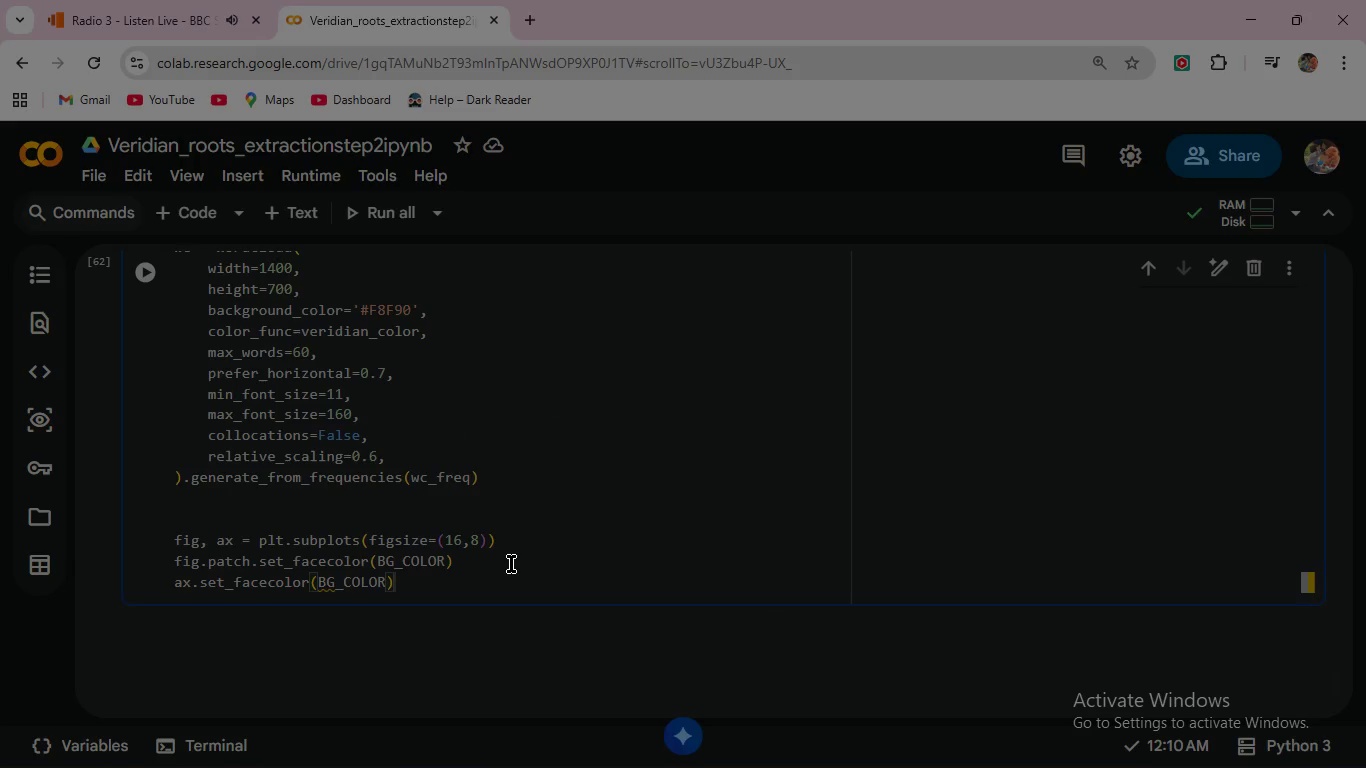 
key(Enter)
 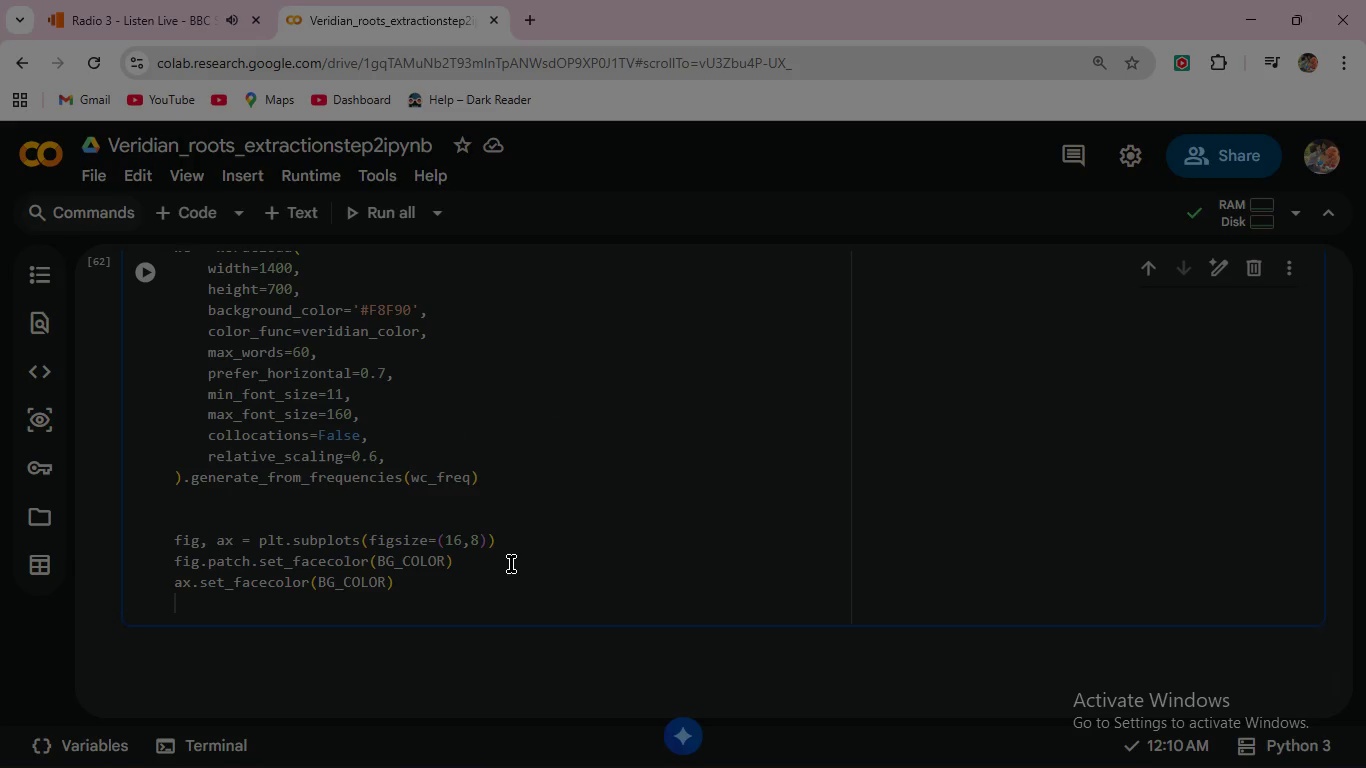 
type(ax.im)
 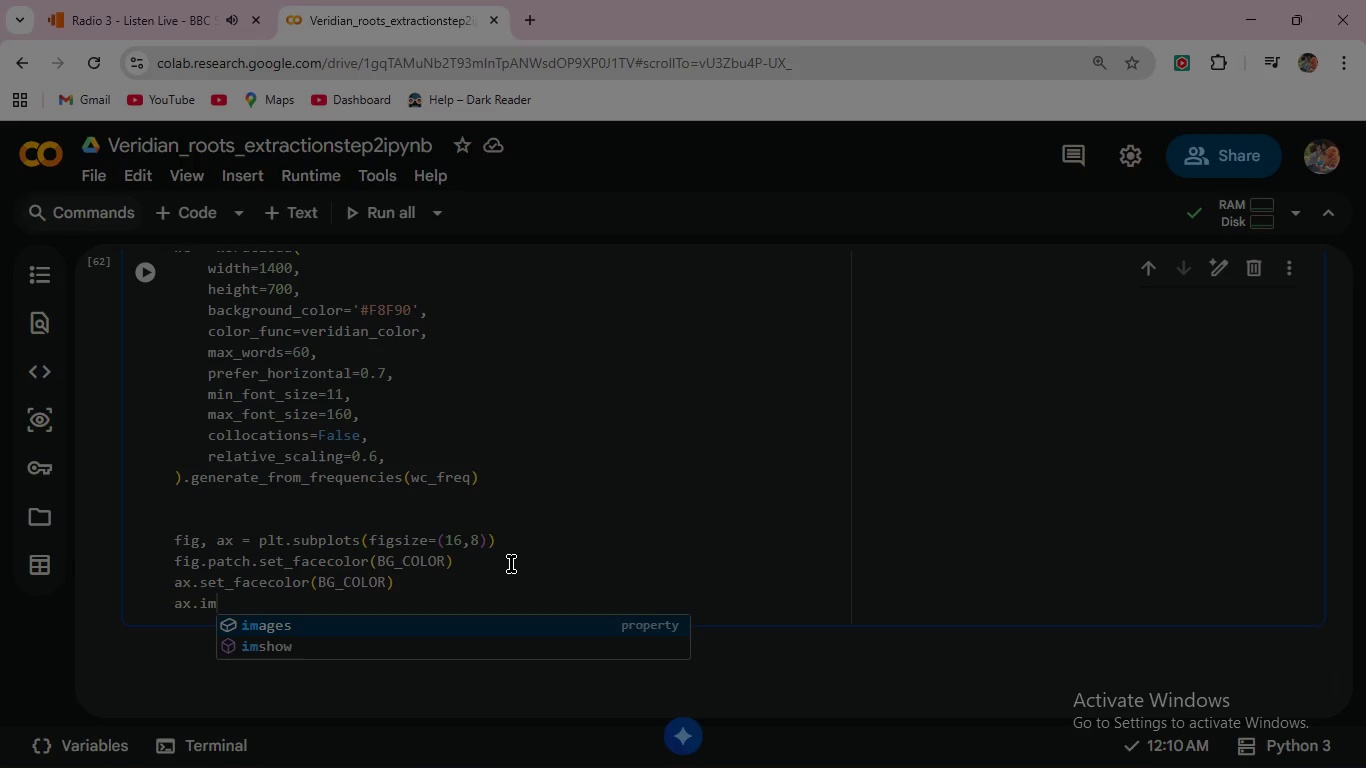 
key(ArrowDown)
 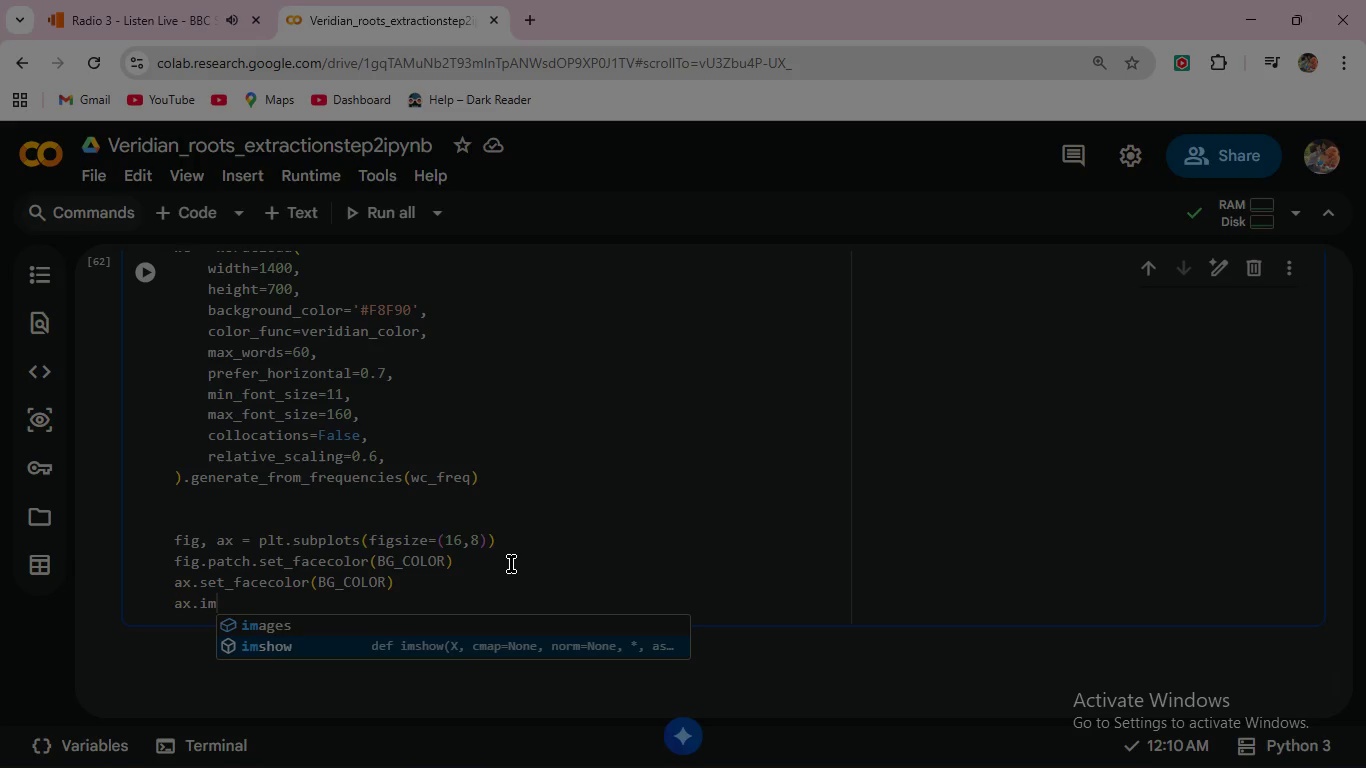 
key(Enter)
 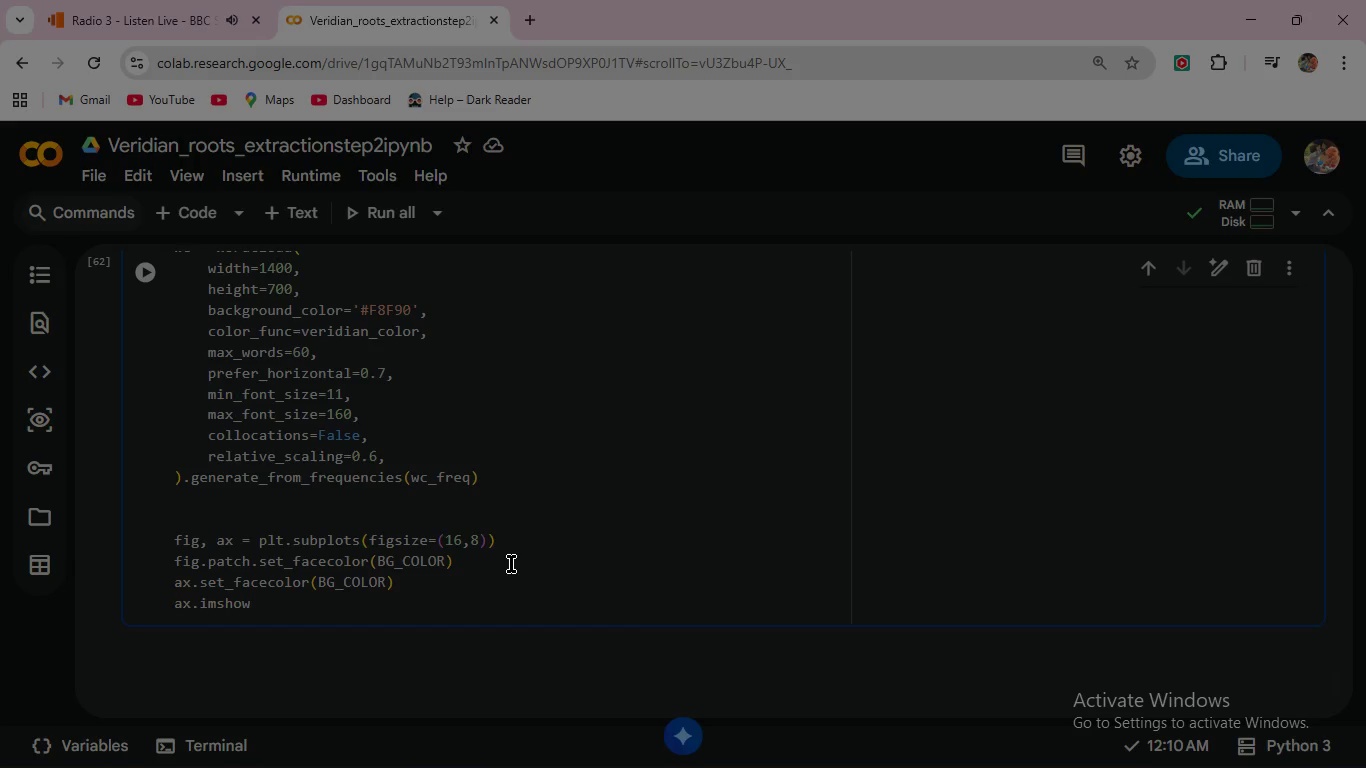 
type((wc, ine)
key(Backspace)
type(ter)
 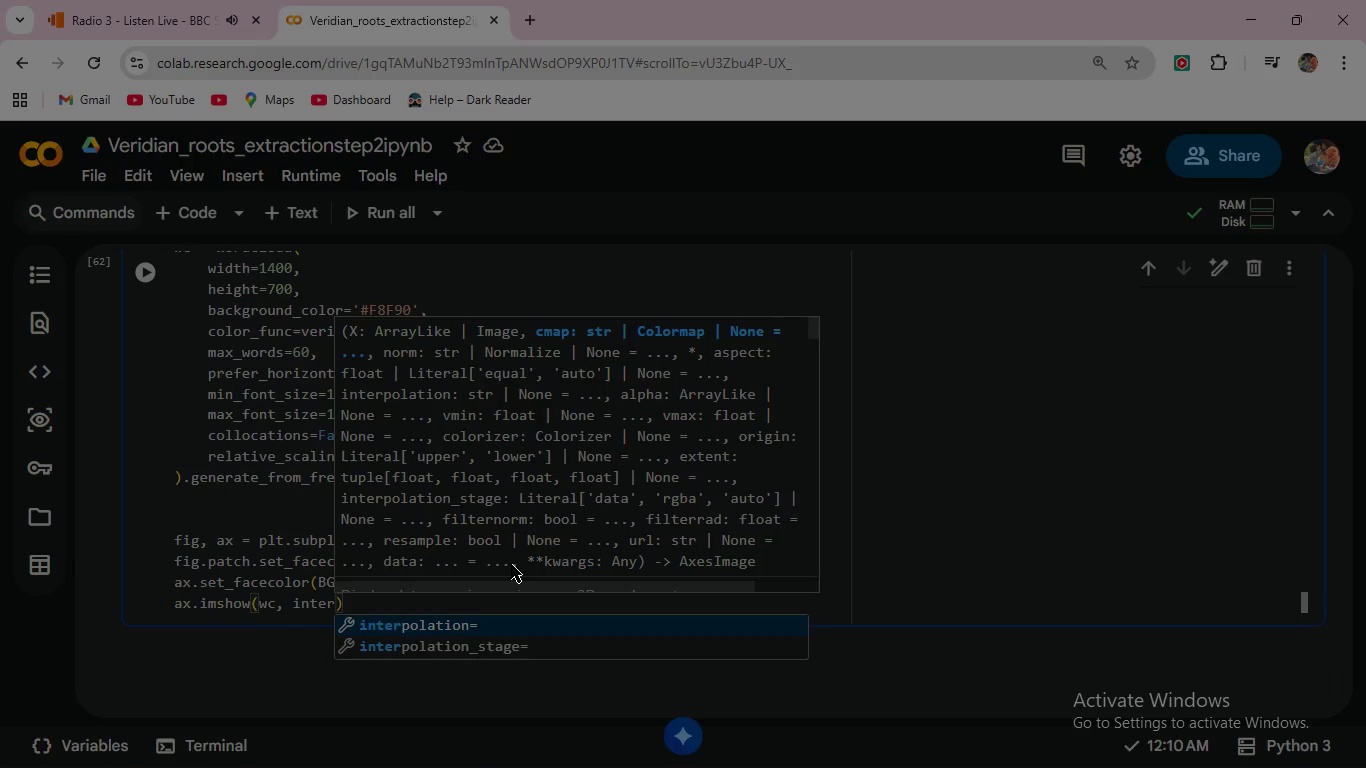 
key(Enter)
 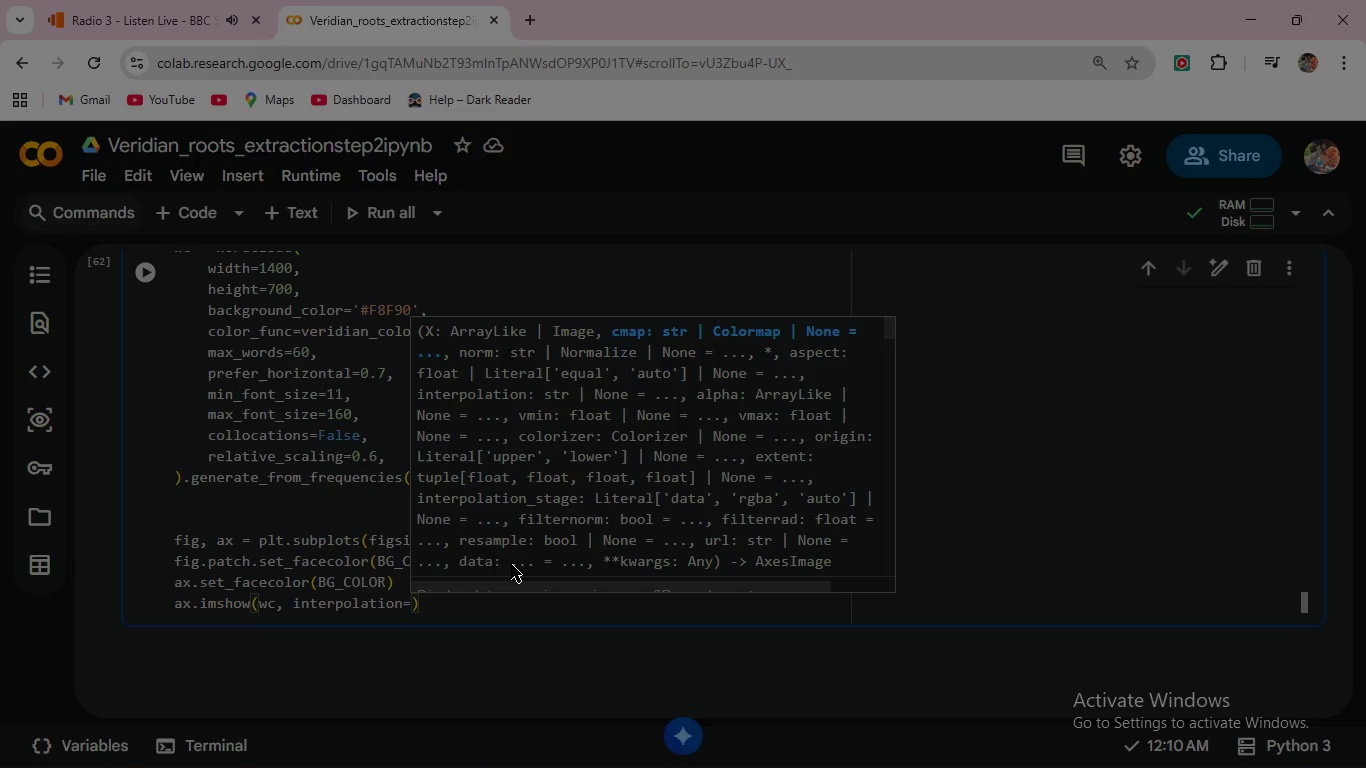 
type('bilinear)
 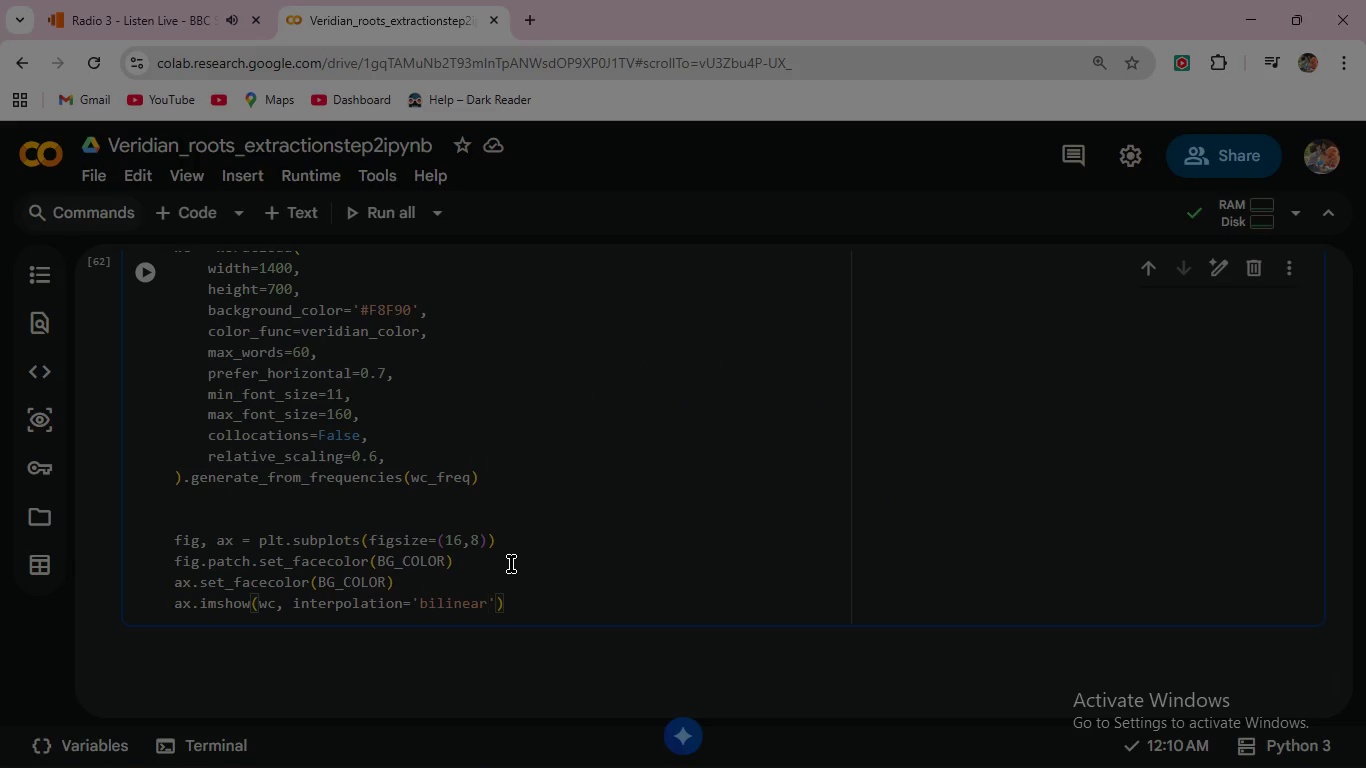 
key(ArrowRight)
 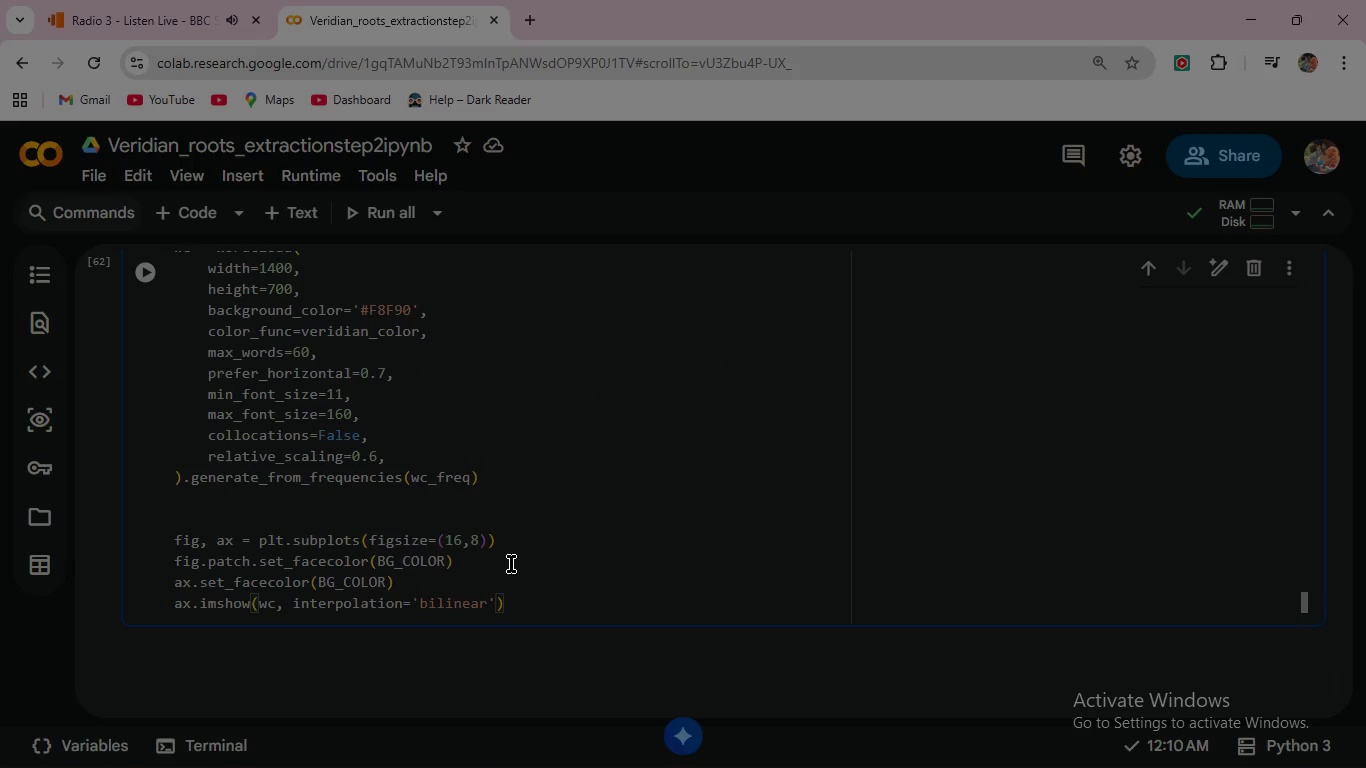 
key(ArrowRight)
 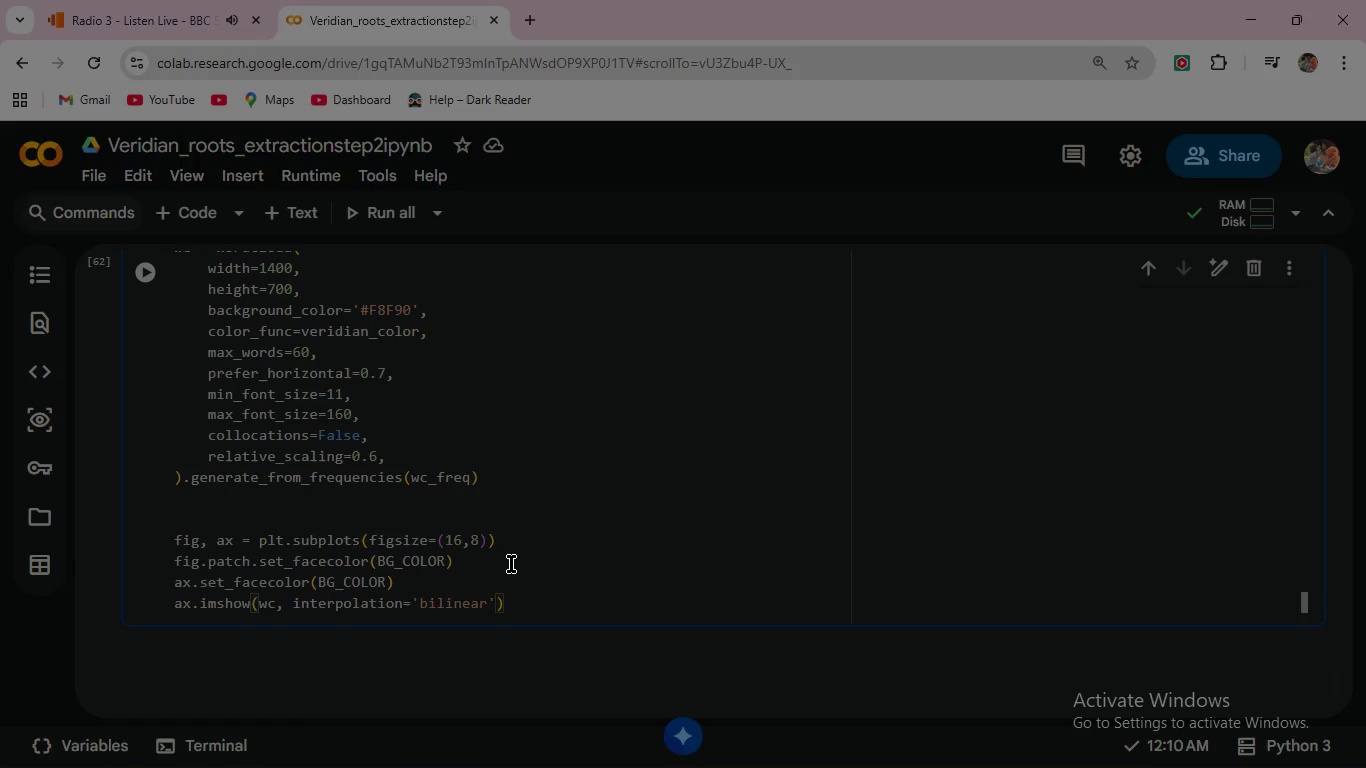 
key(Enter)
 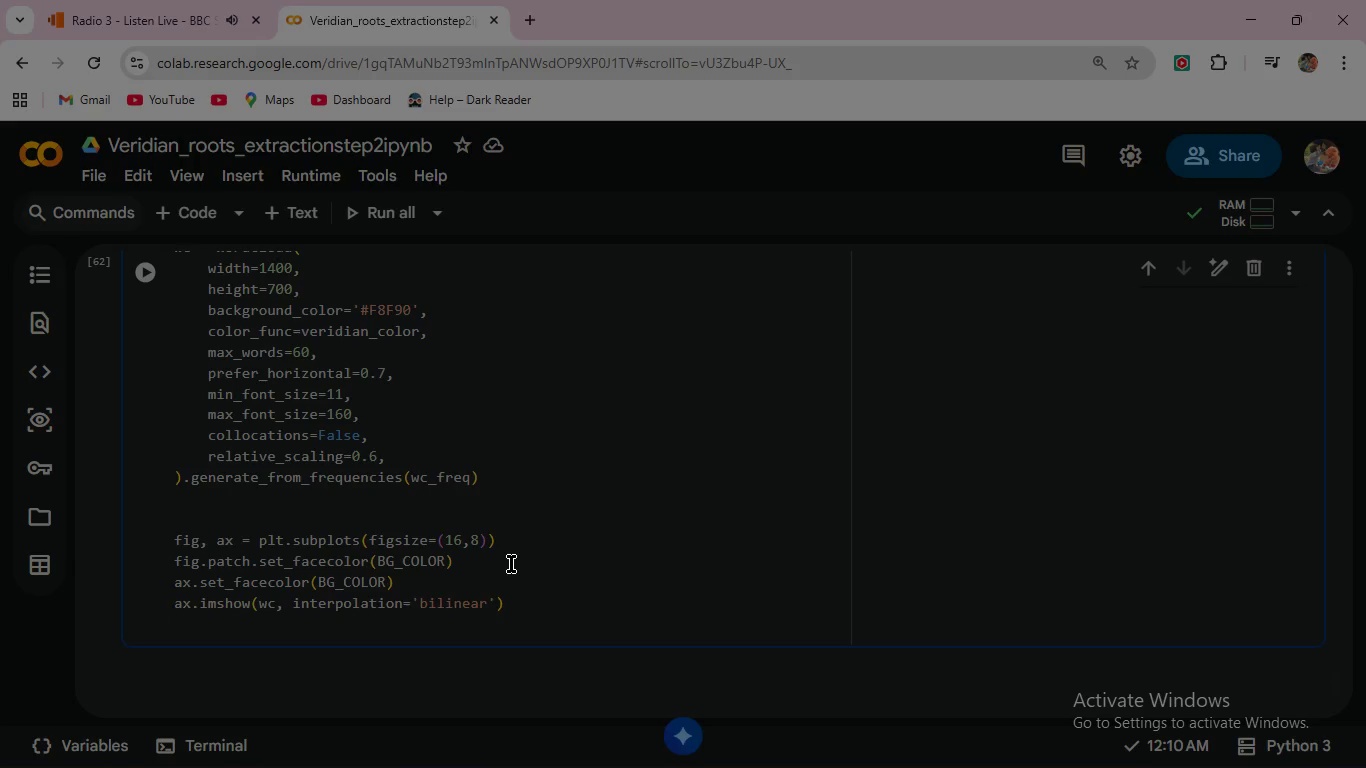 
type(ax.axis)
 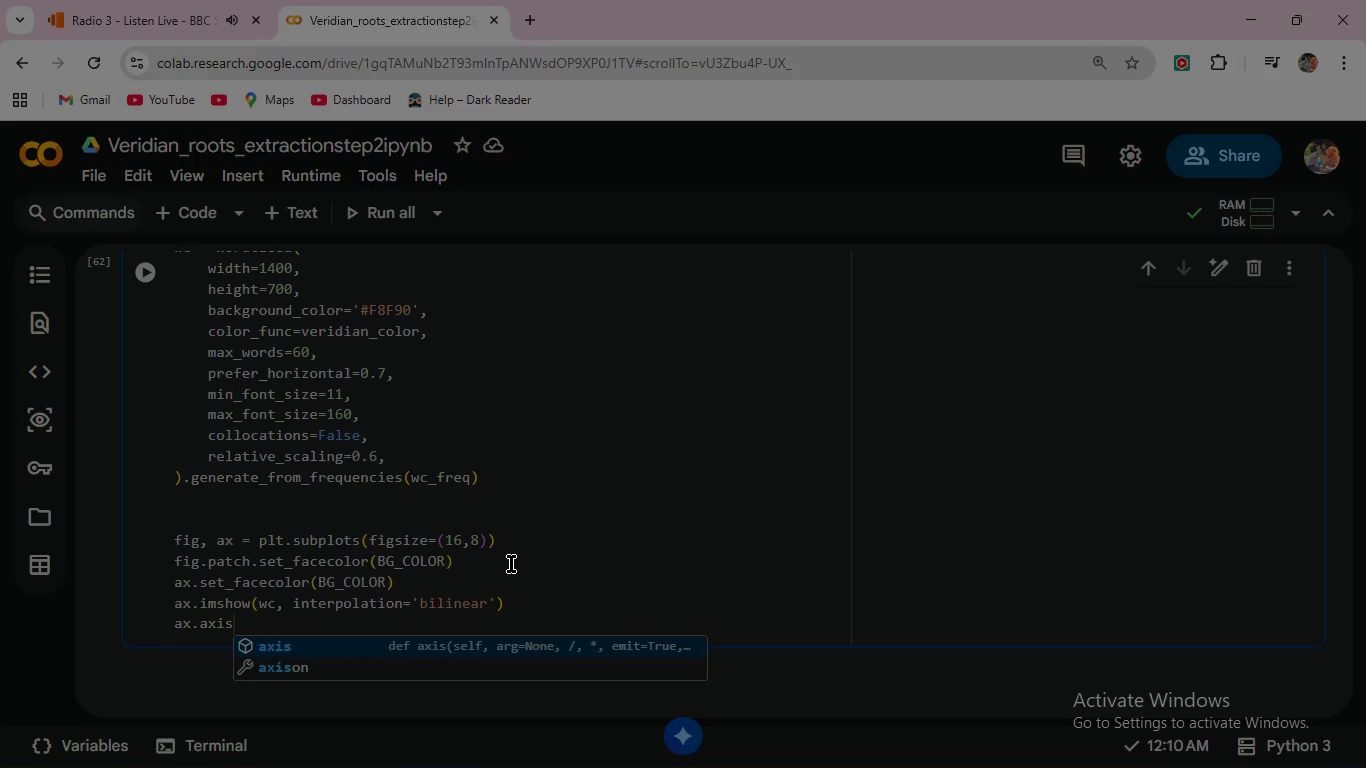 
key(Enter)
 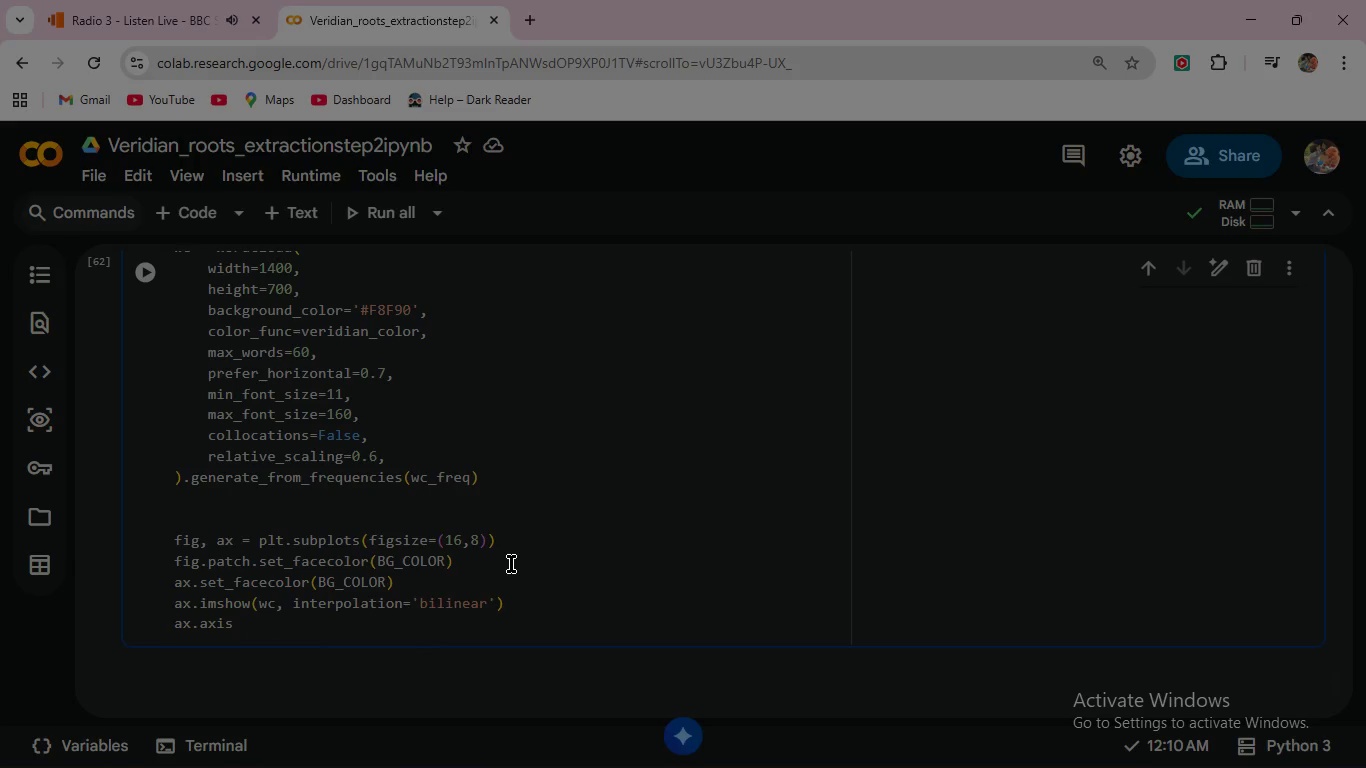 
type(('off)
 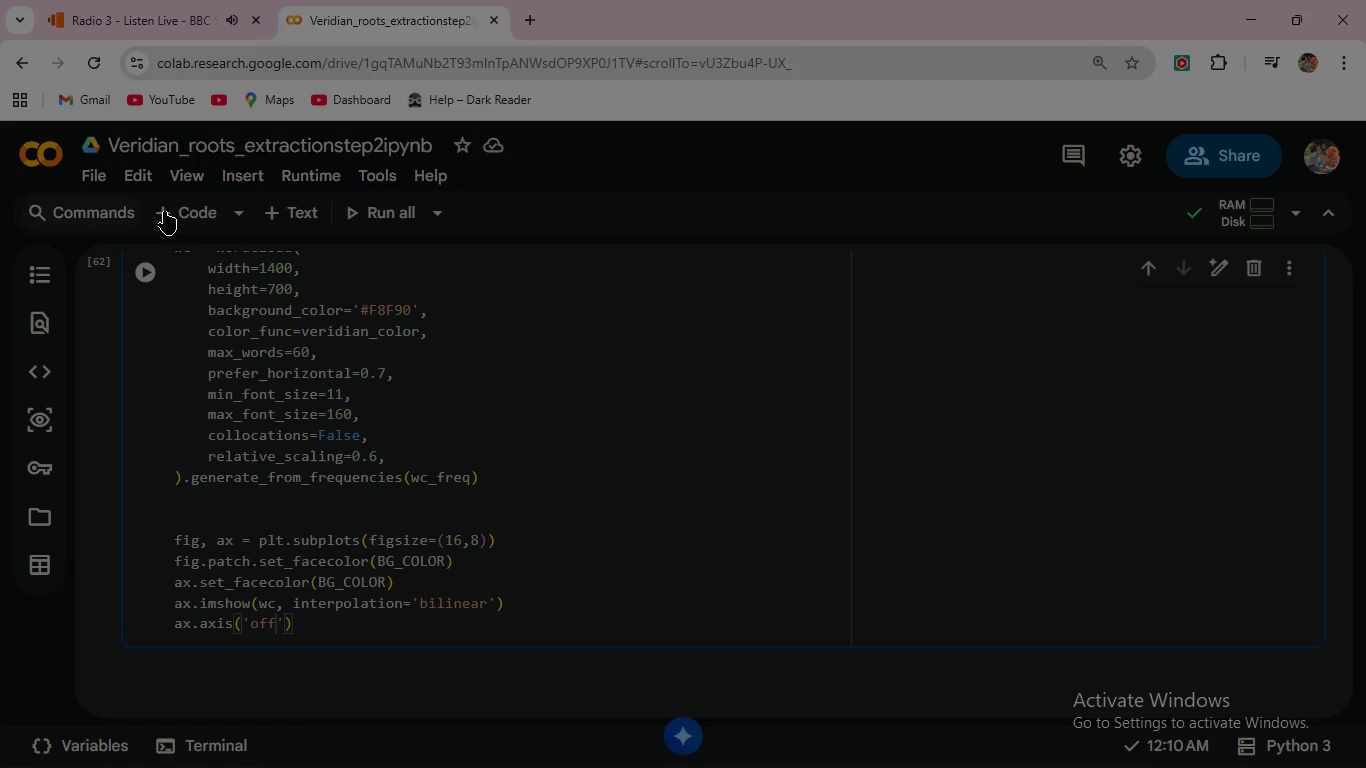 
left_click([144, 268])
 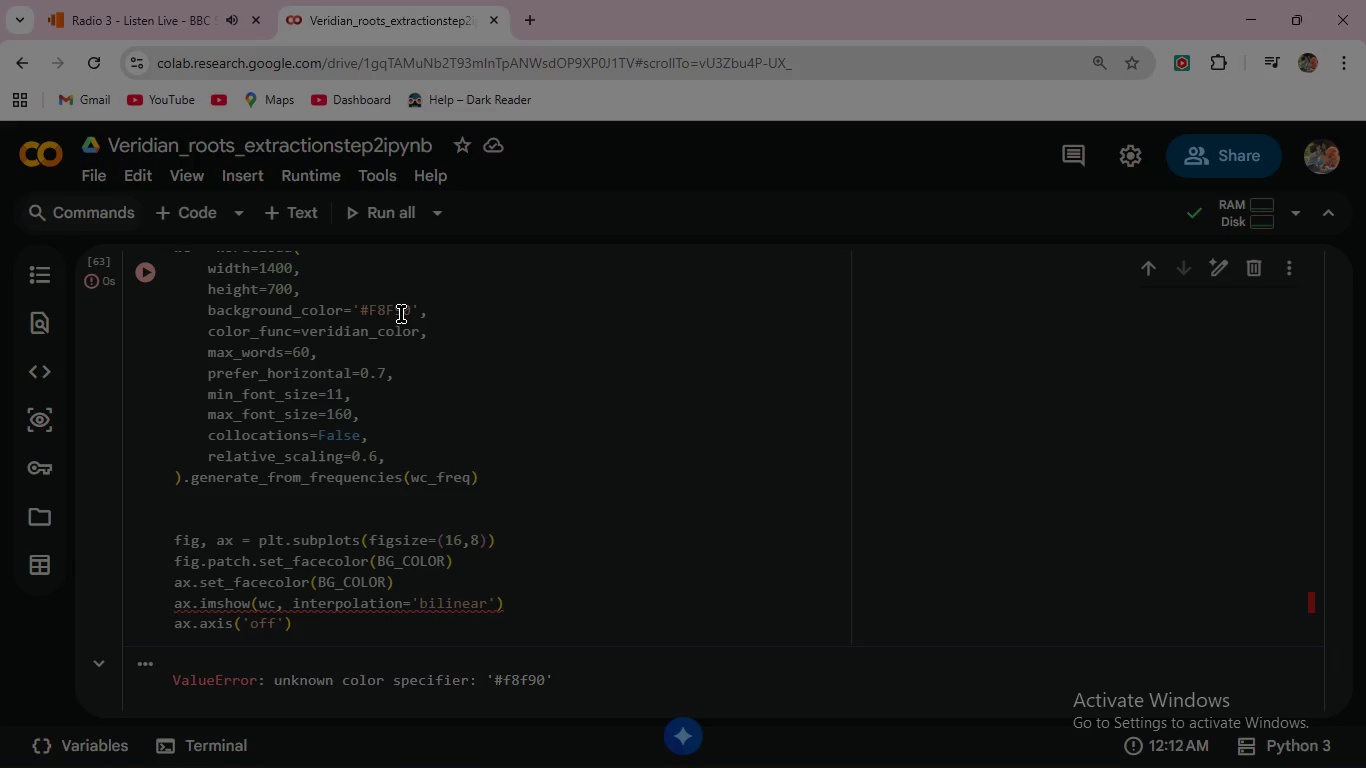 
wait(15.45)
 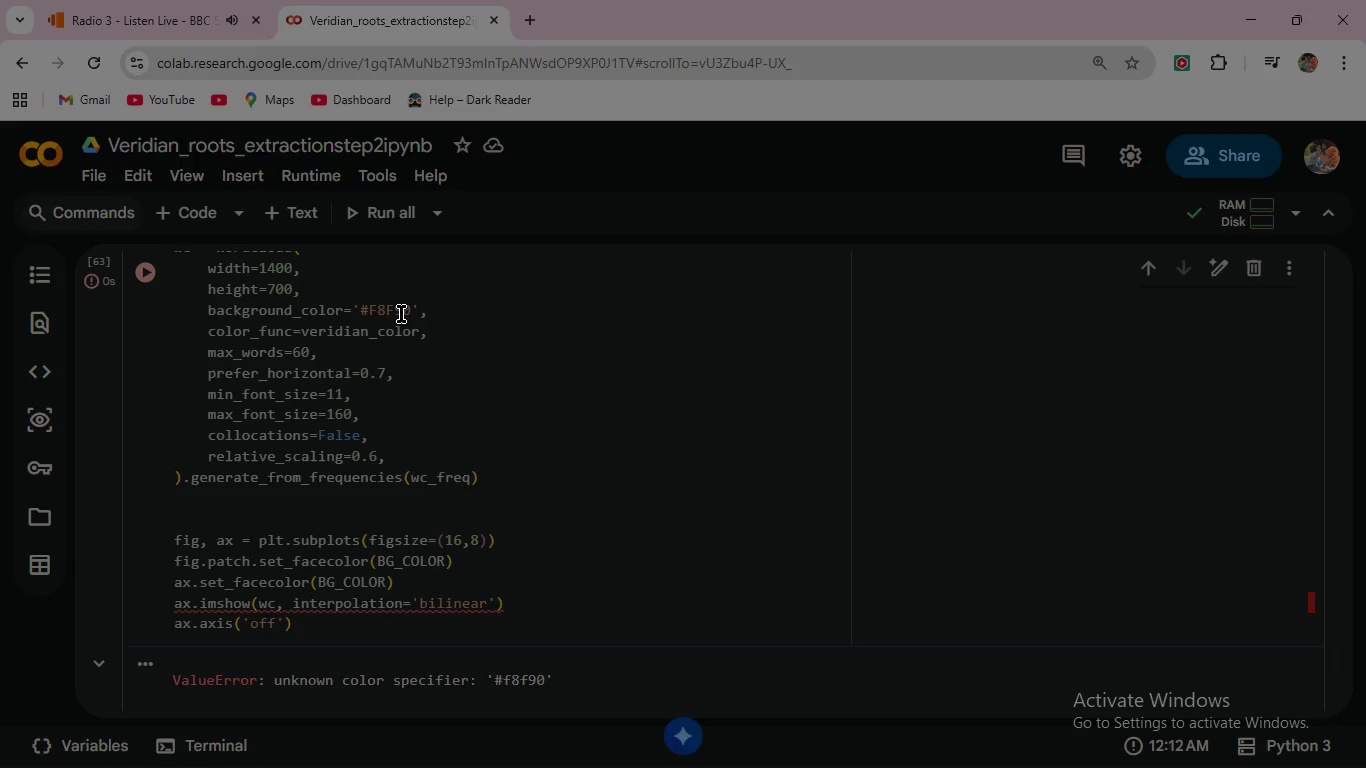 
left_click([406, 305])
 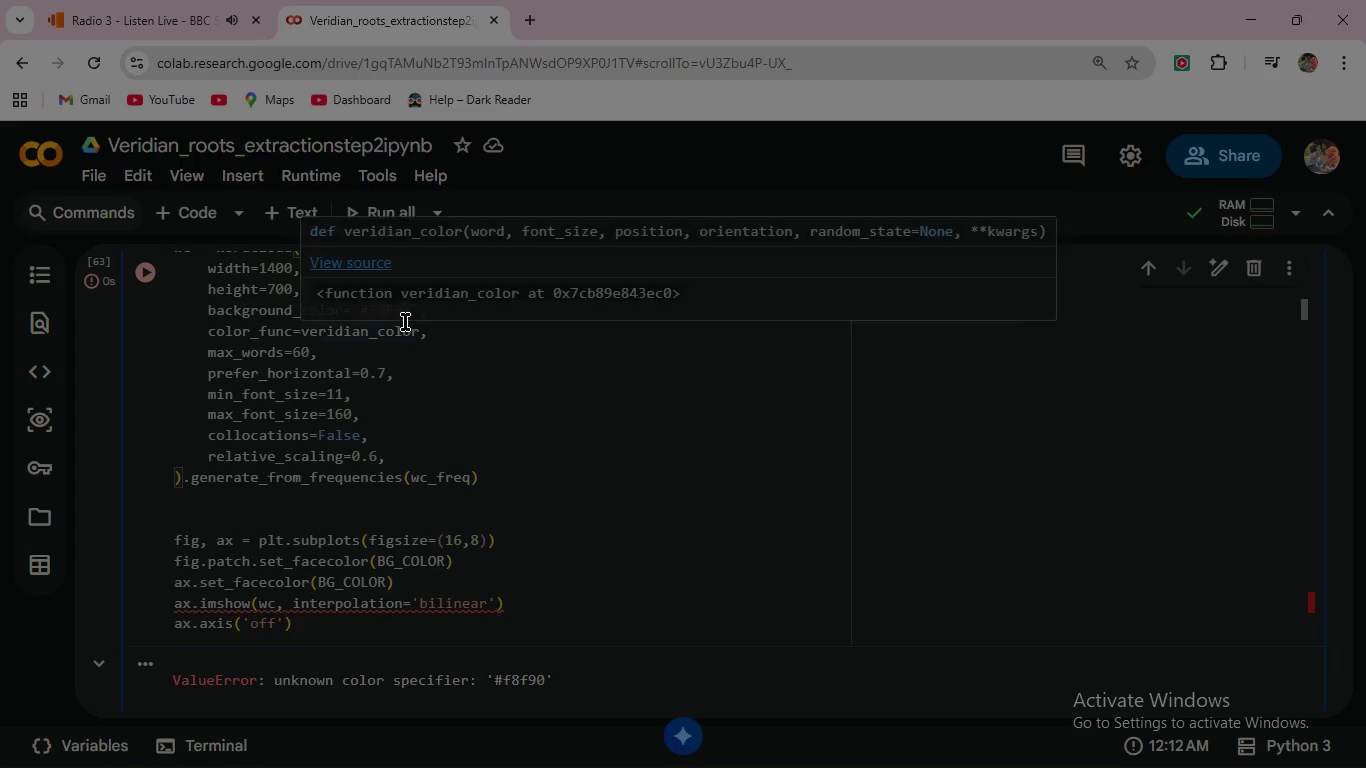 
key(Shift+F)
 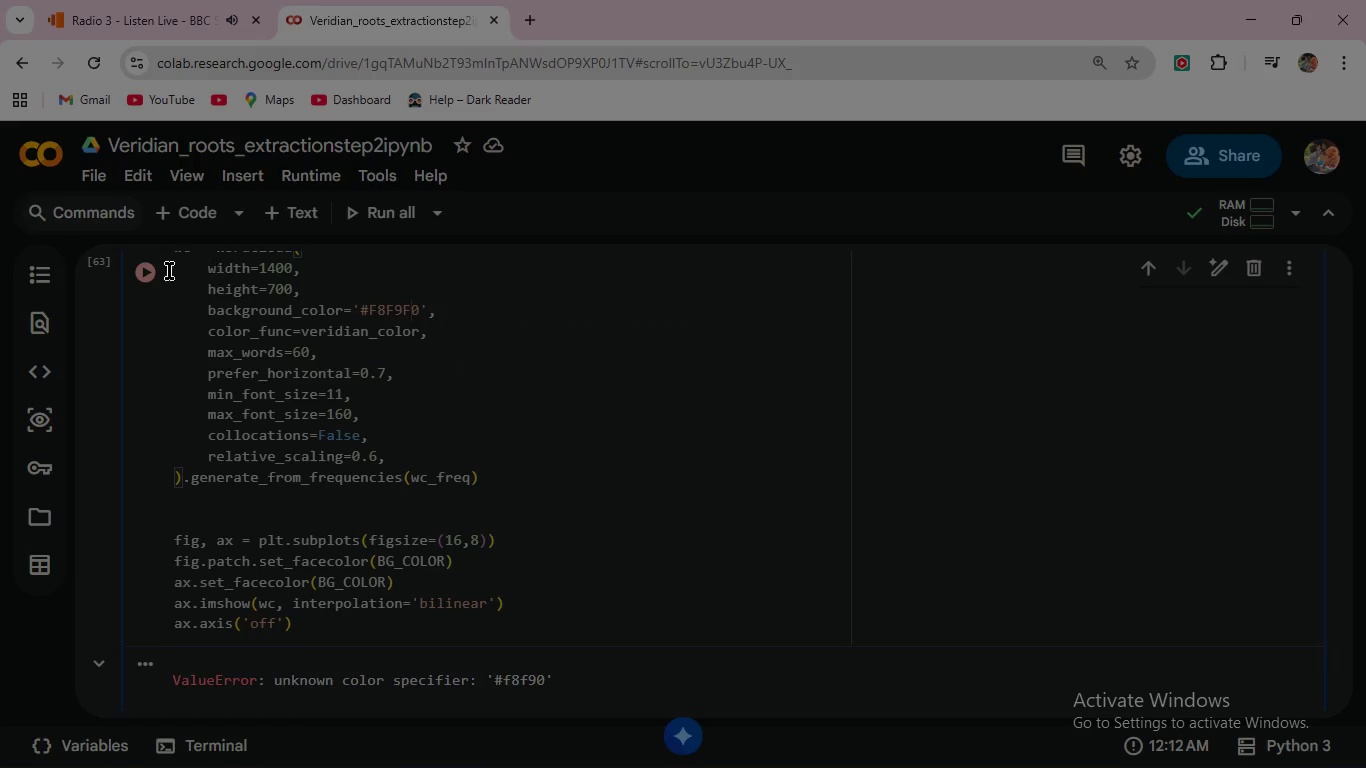 
left_click([139, 274])
 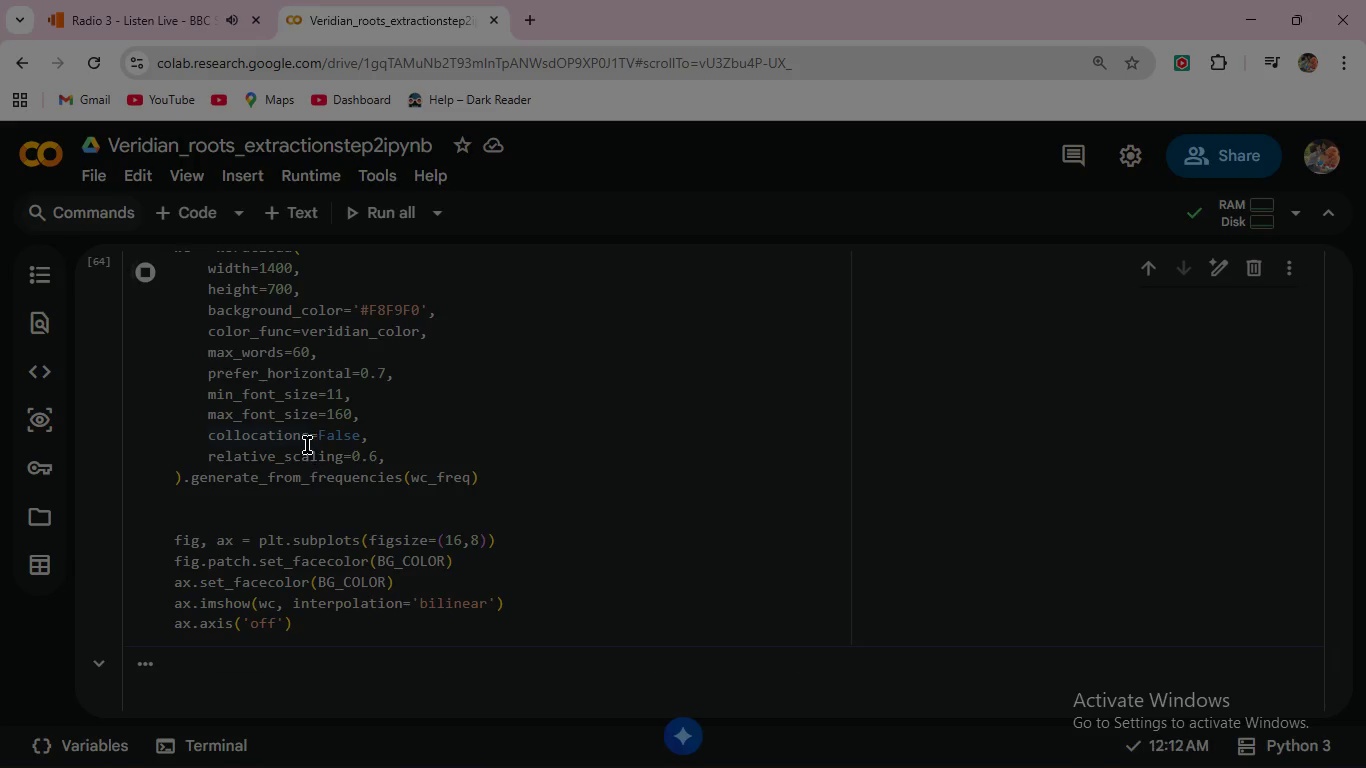 
scroll: coordinate [307, 445], scroll_direction: down, amount: 6.0
 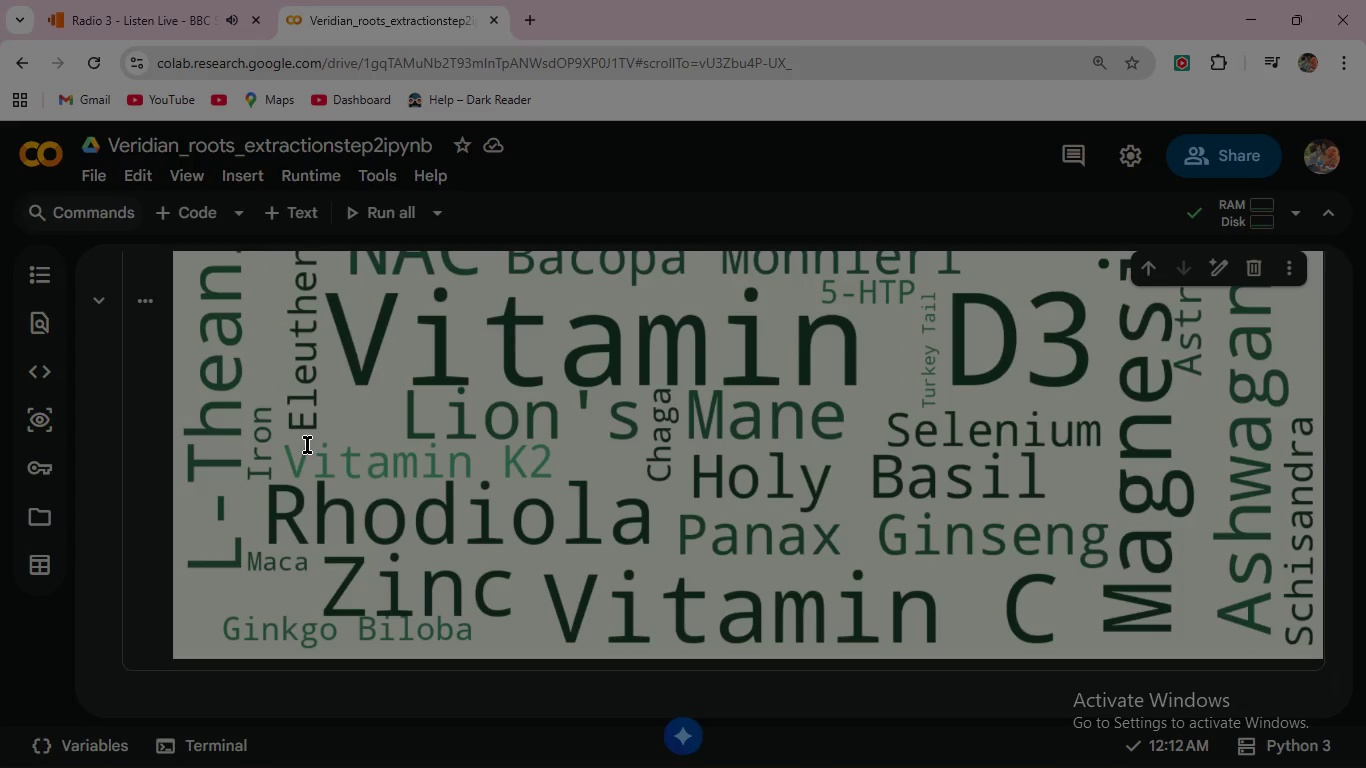 
scroll: coordinate [307, 445], scroll_direction: up, amount: 4.0
 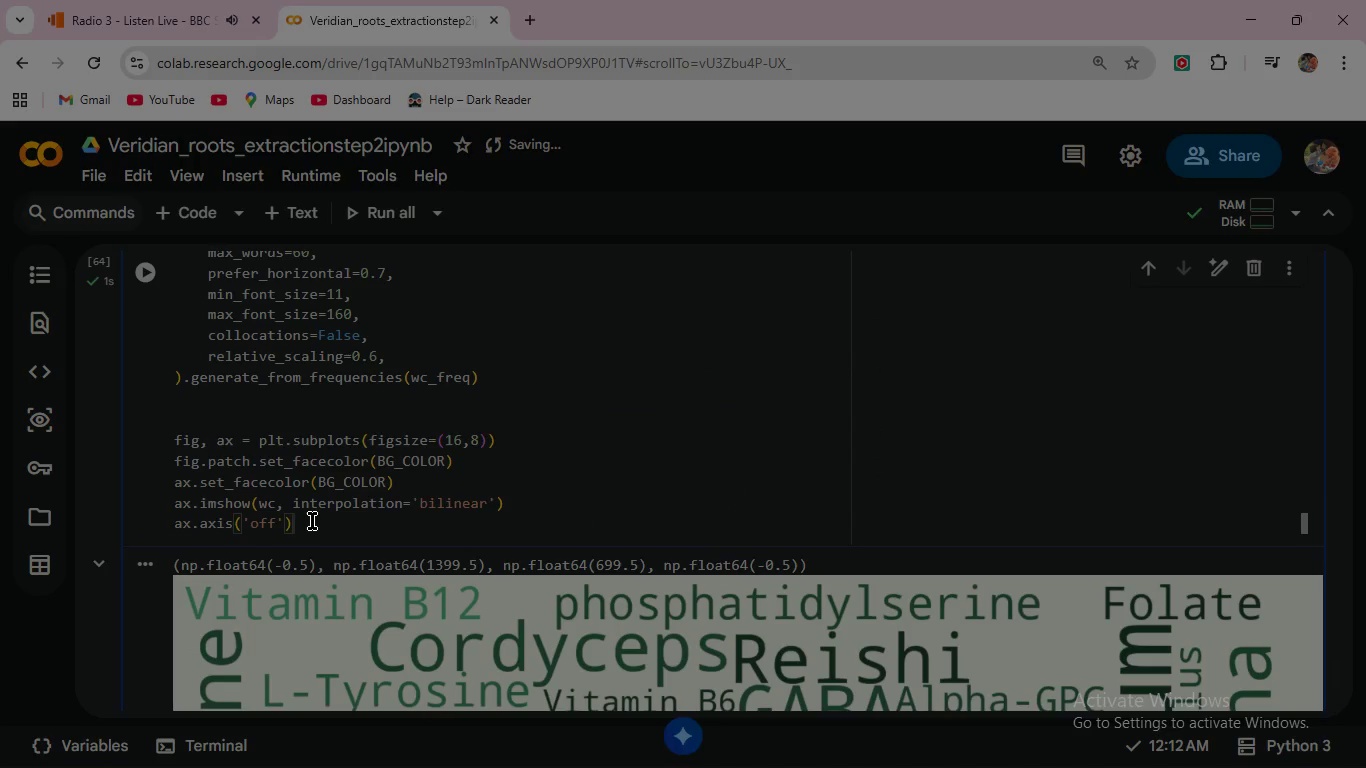 
double_click([312, 521])
 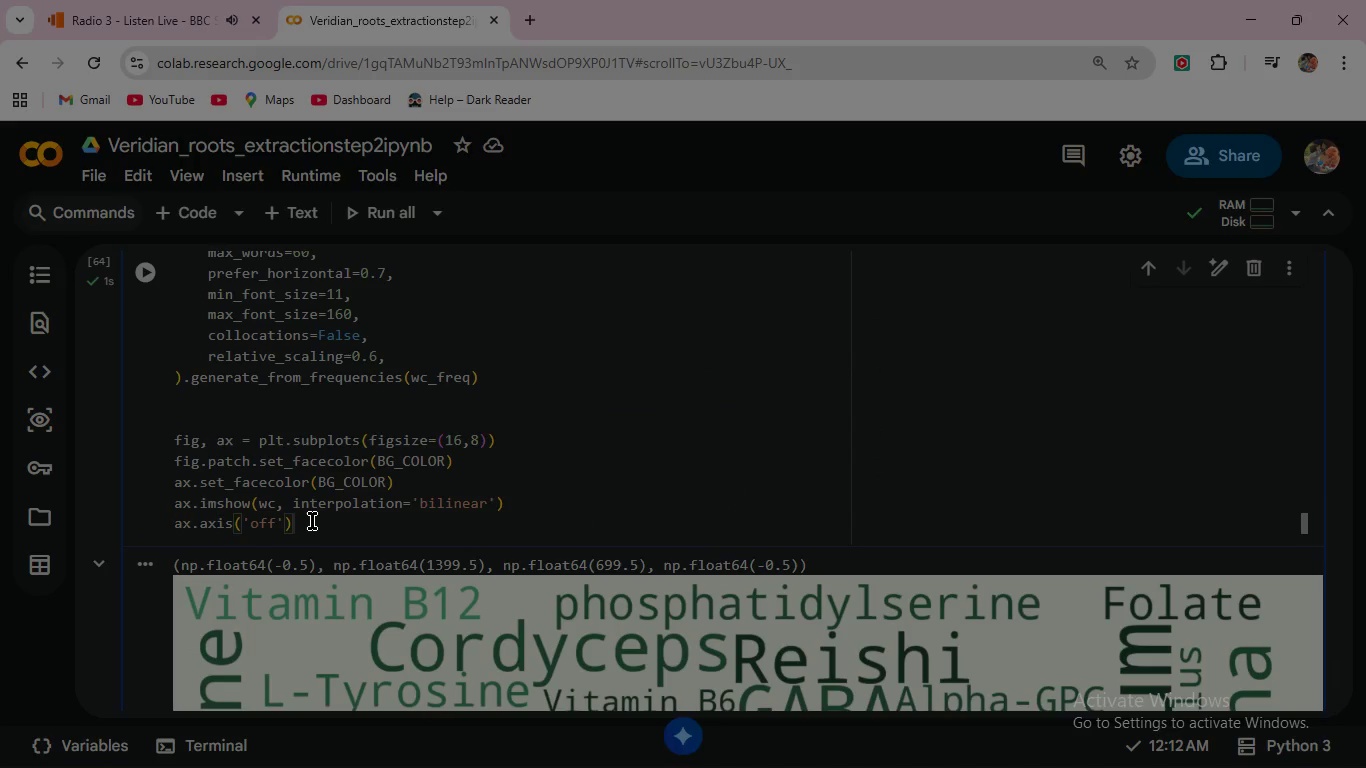 
key(Shift+Enter)
 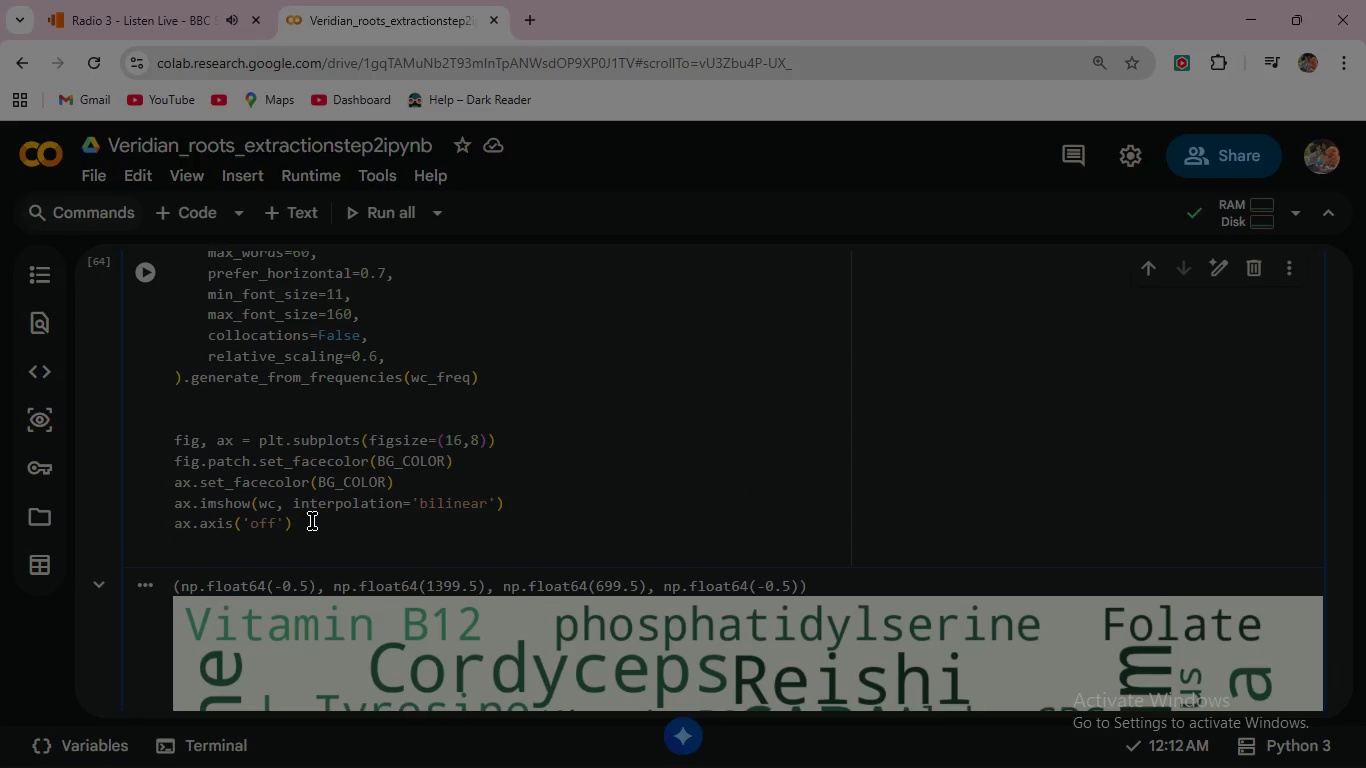 
type(AX>SET_title(' Supplement Entity Word Cloud- Veridian Roots Wellness Discourse)
 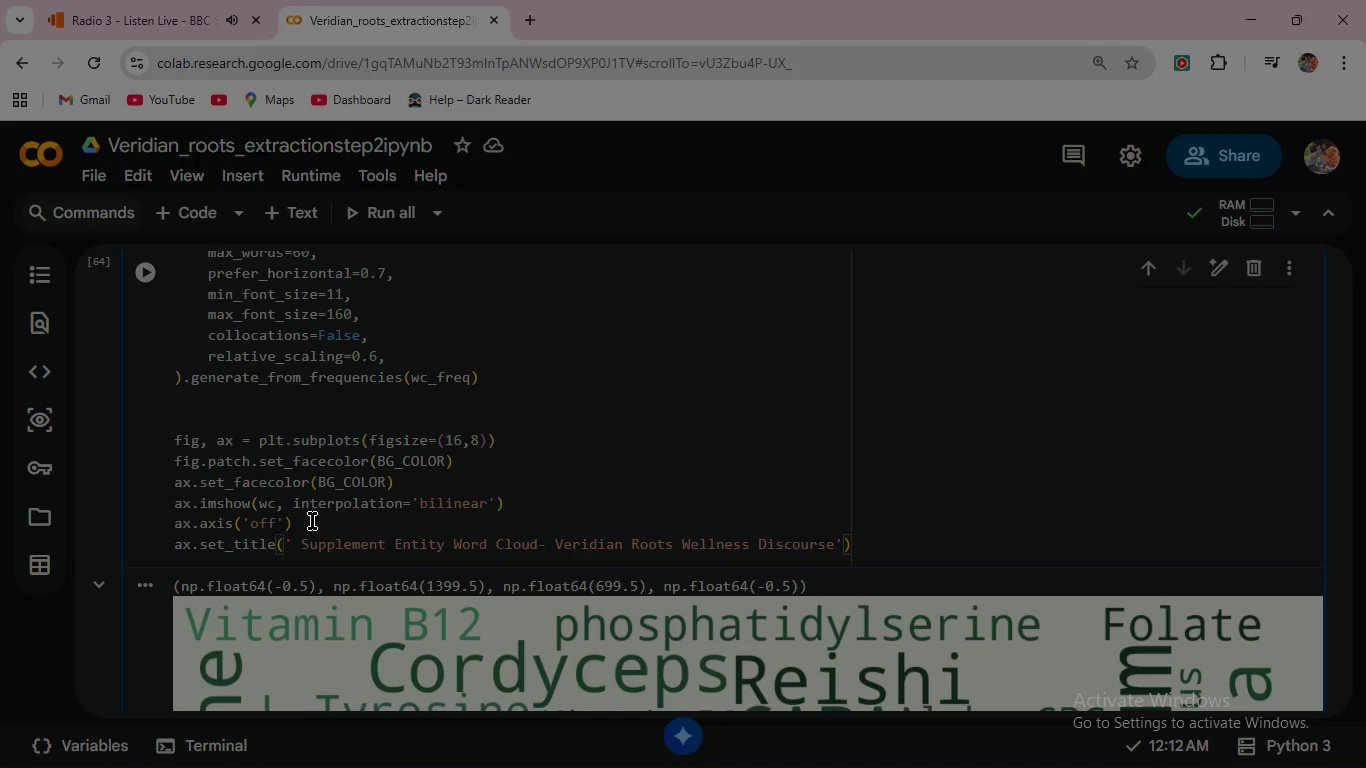 
key(ArrowRight)
 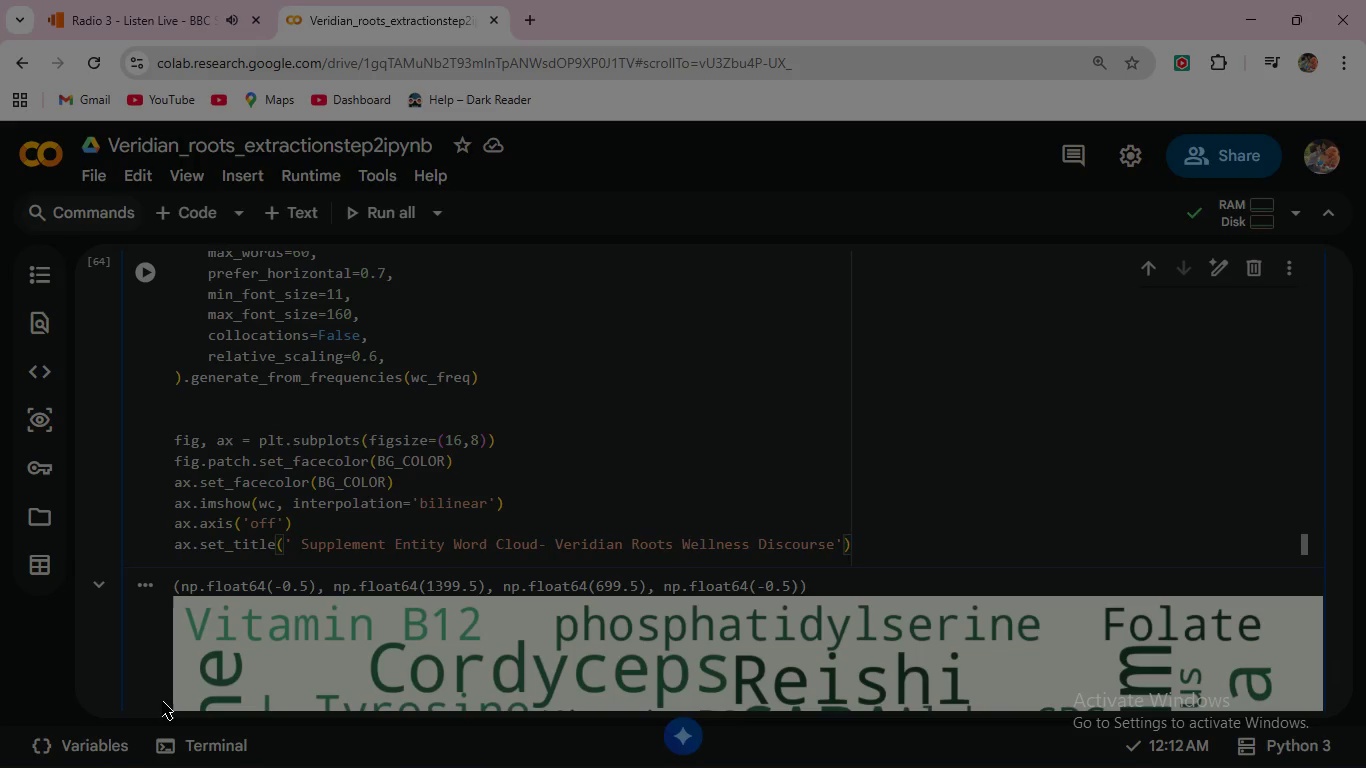 
type(, fontsize=16, fontweight='bold)
 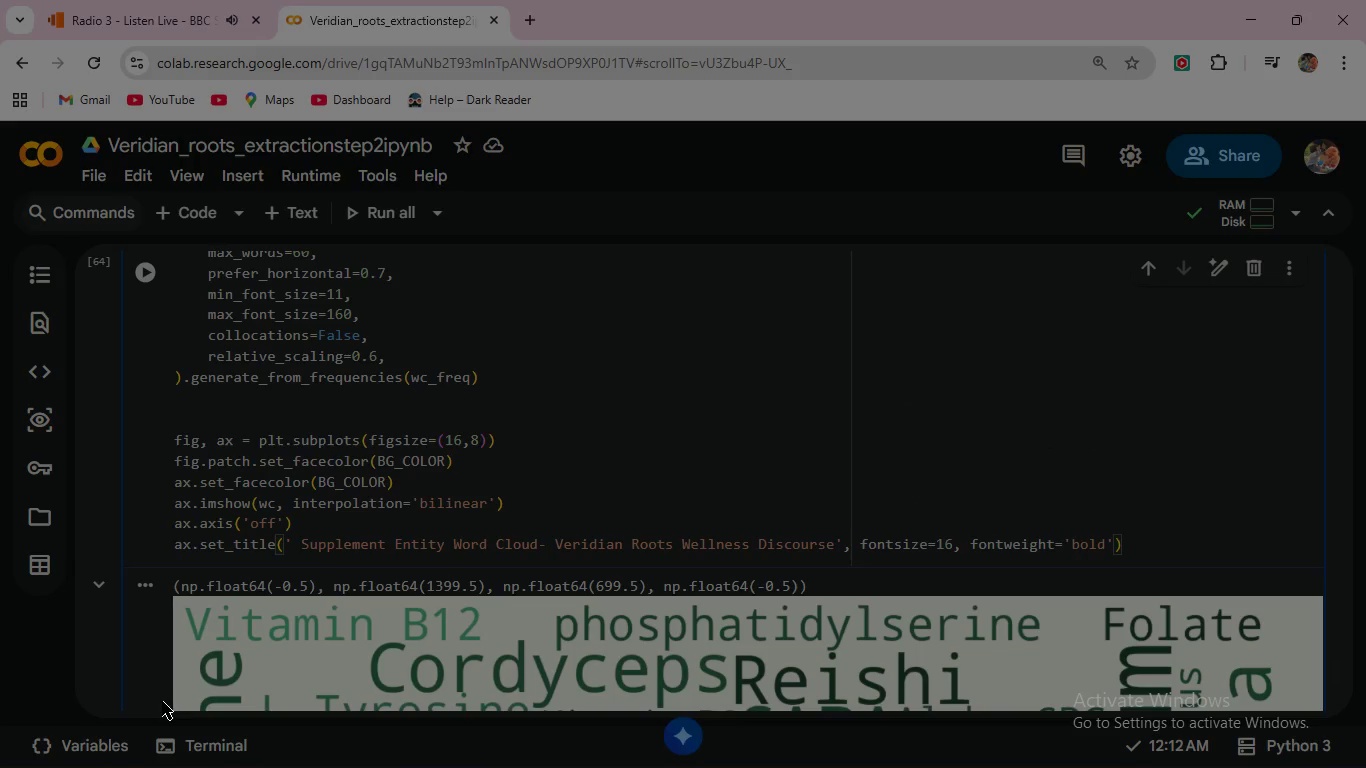 
key(ArrowRight)
 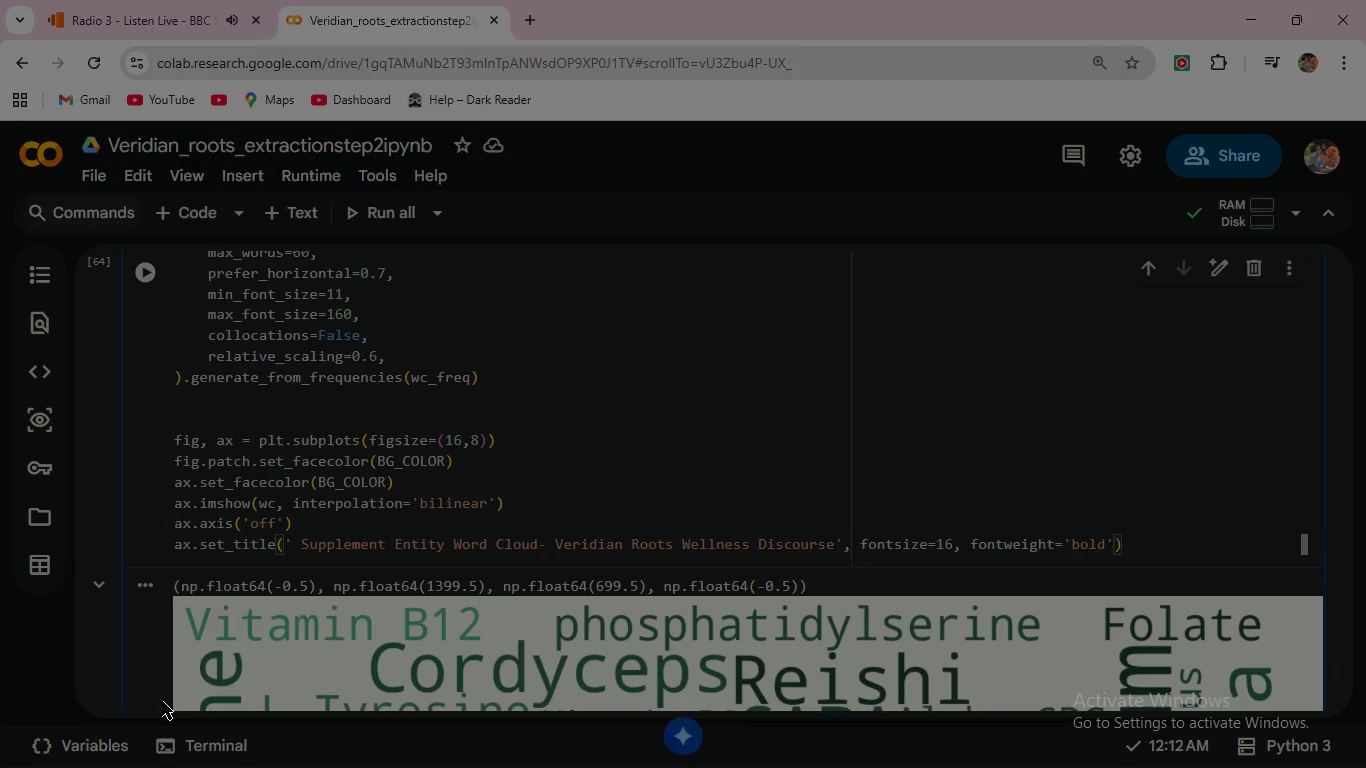 
type(, color=')
 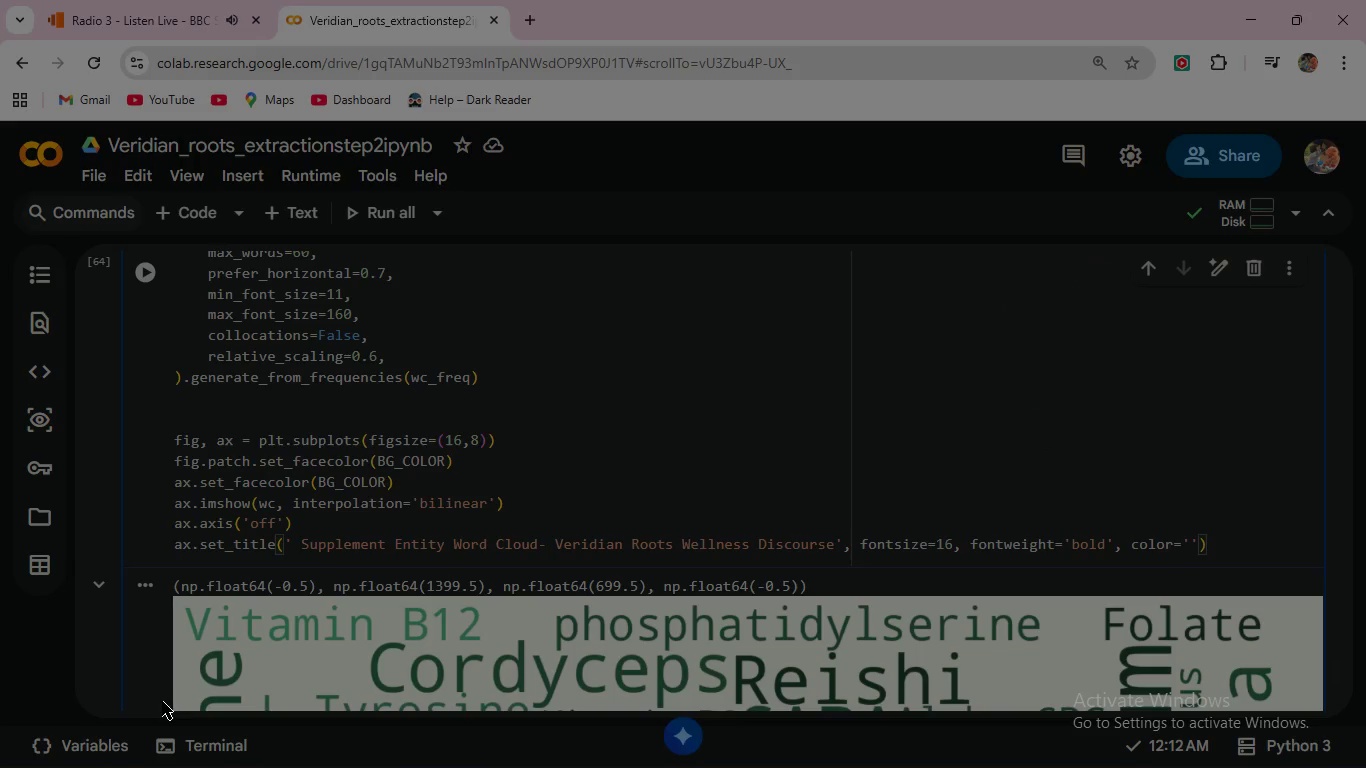 
type(#1B4332)
 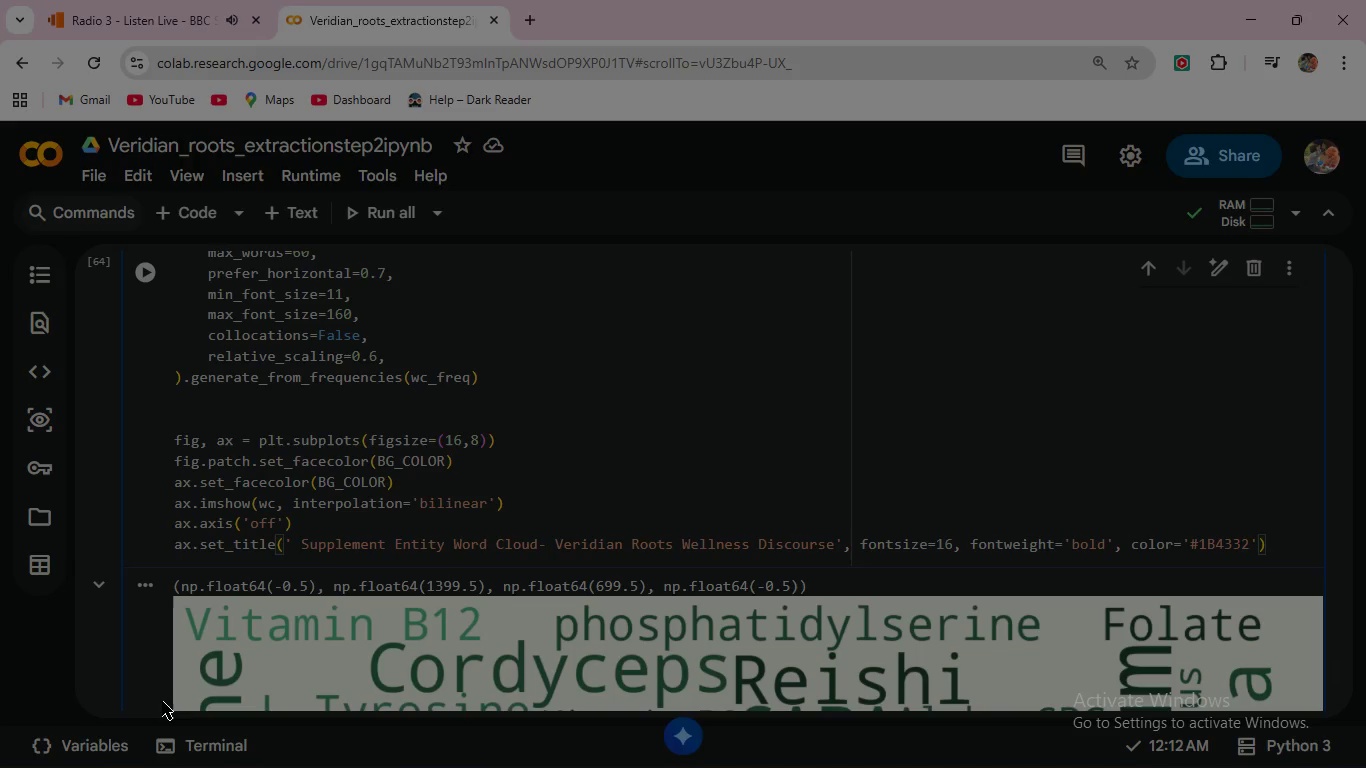 
wait(5.41)
 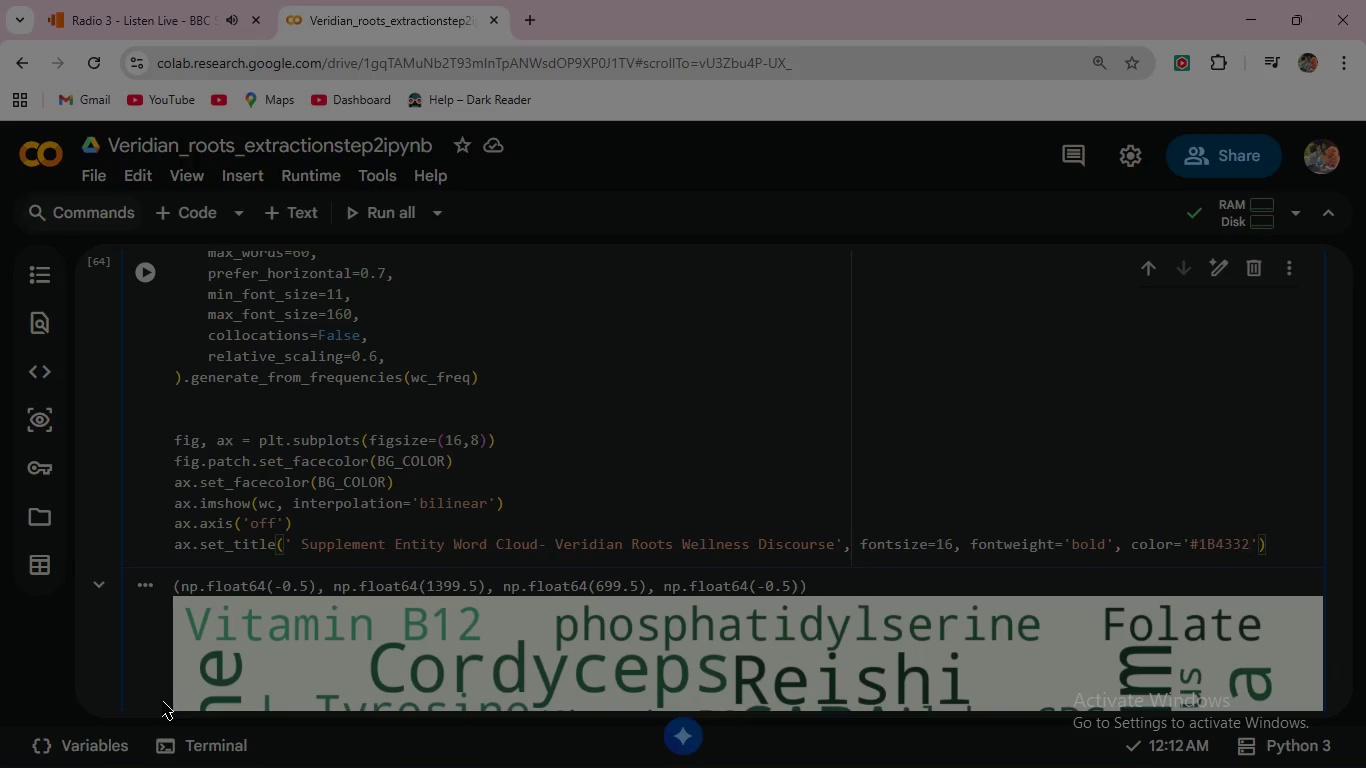 
key(ArrowRight)
 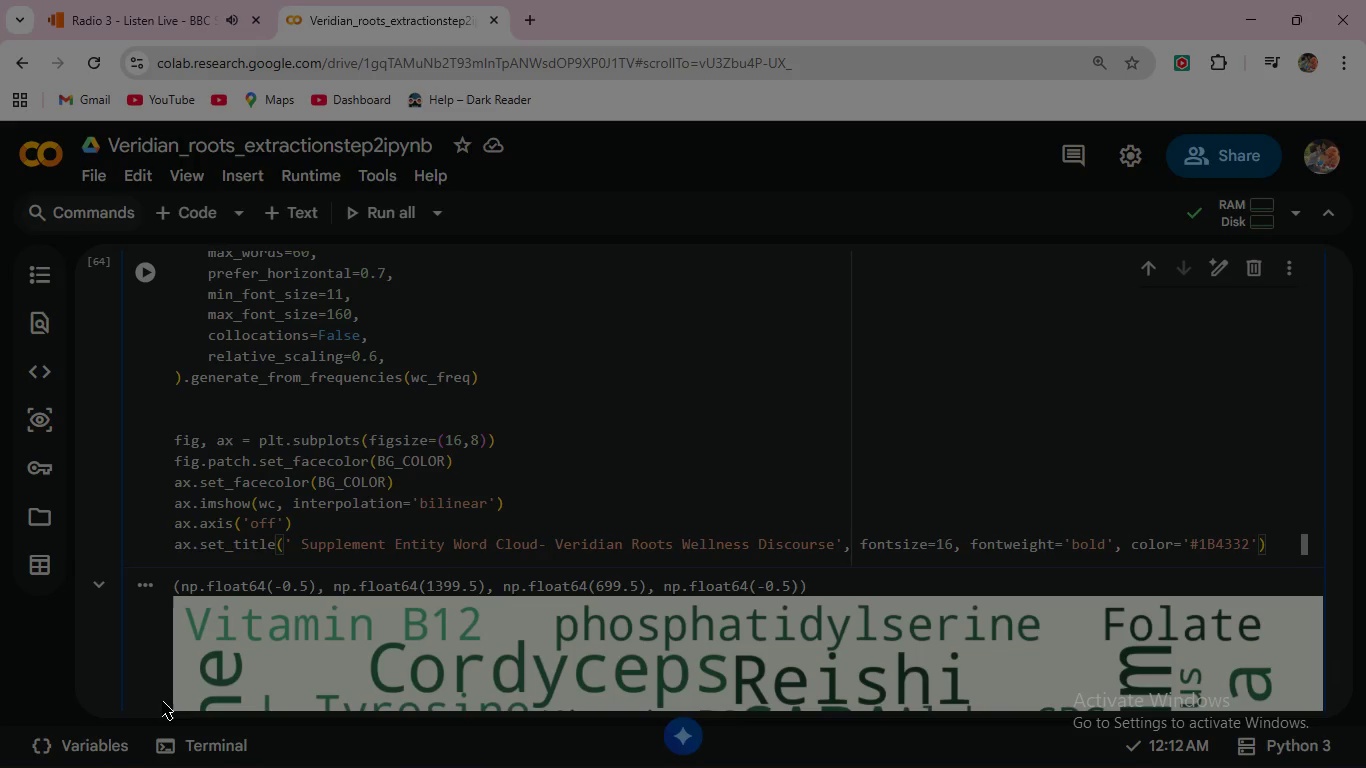 
type(, pad=16)
 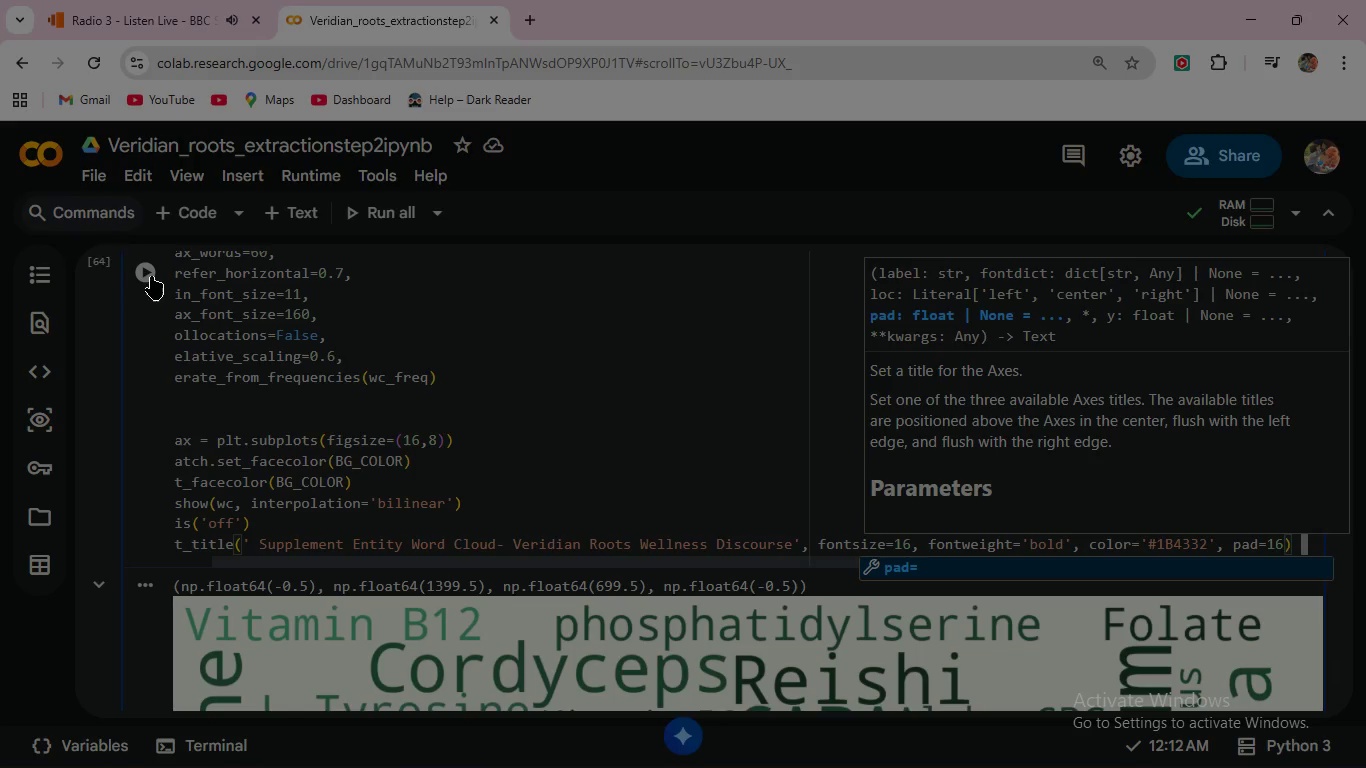 
left_click([153, 276])
 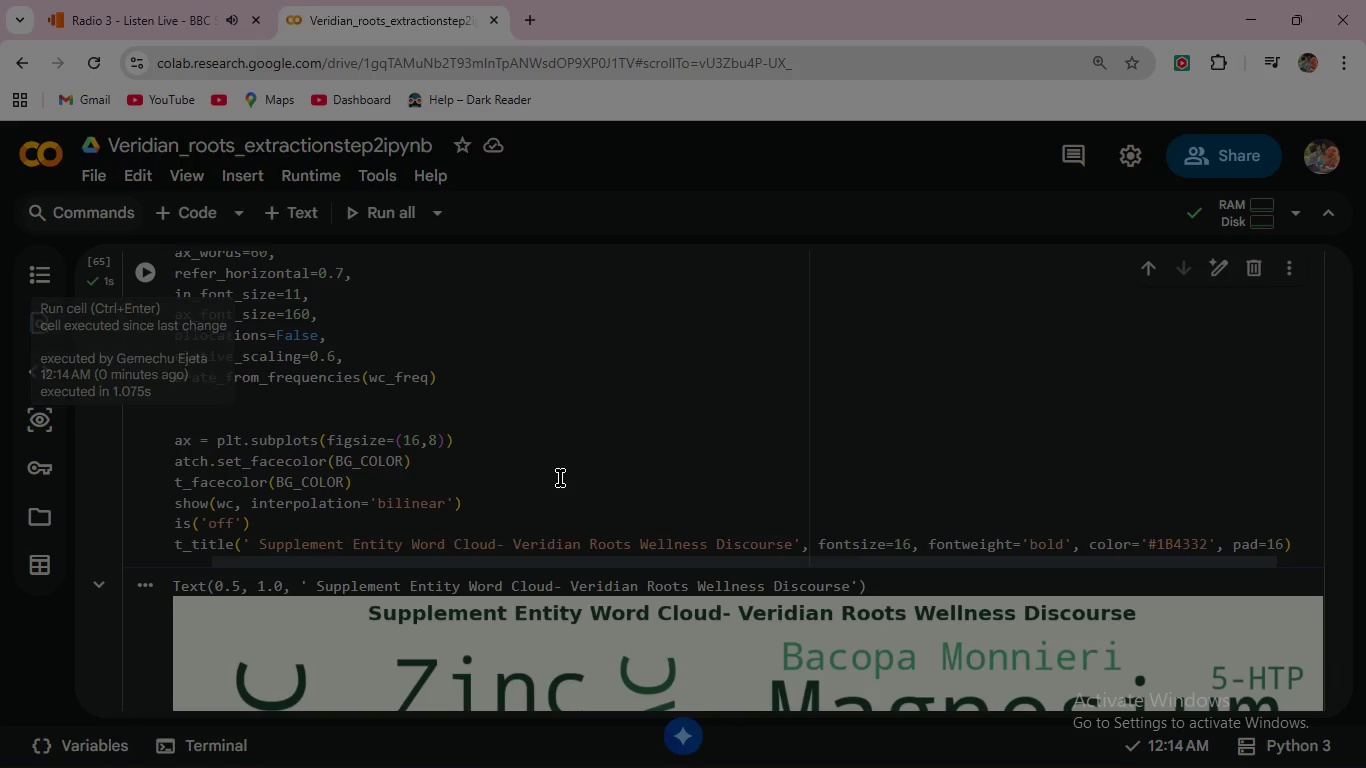 
scroll: coordinate [560, 478], scroll_direction: down, amount: 2.0
 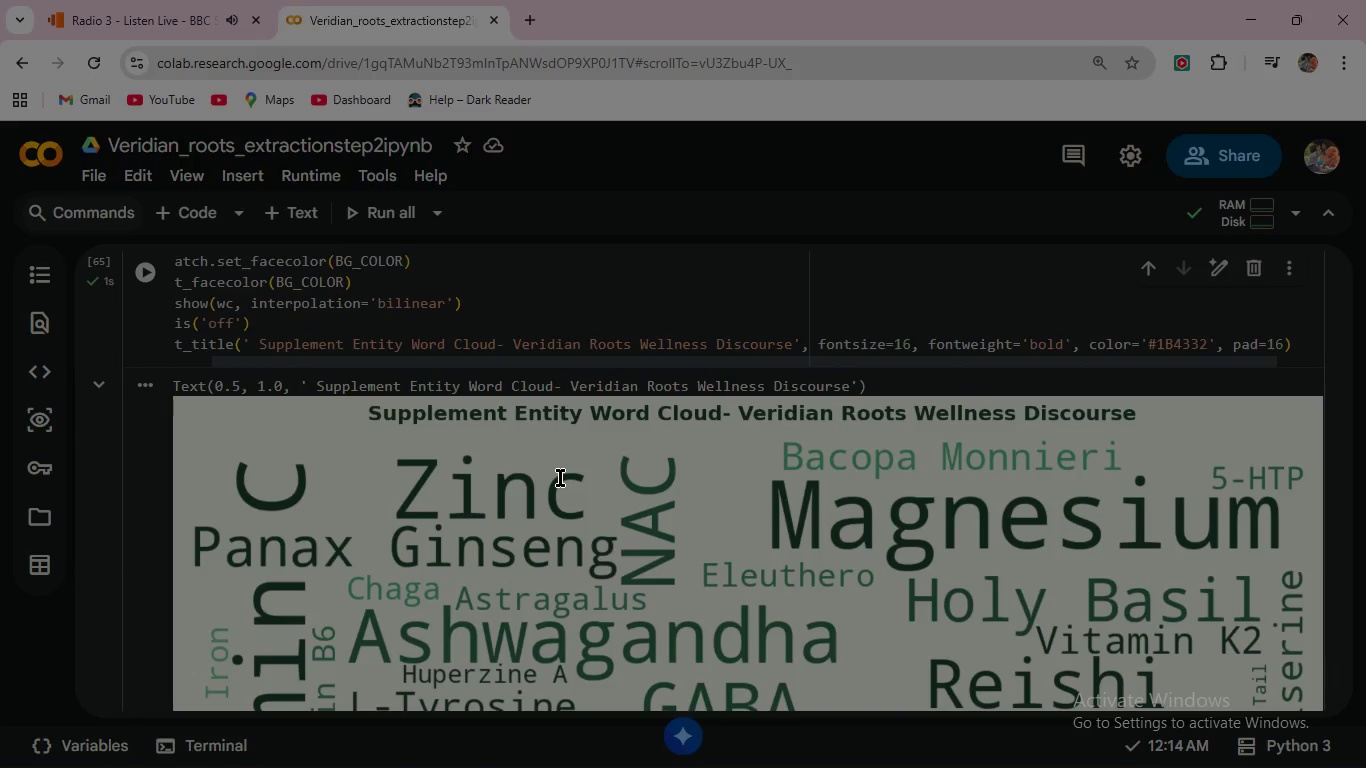 
scroll: coordinate [560, 478], scroll_direction: up, amount: 2.0
 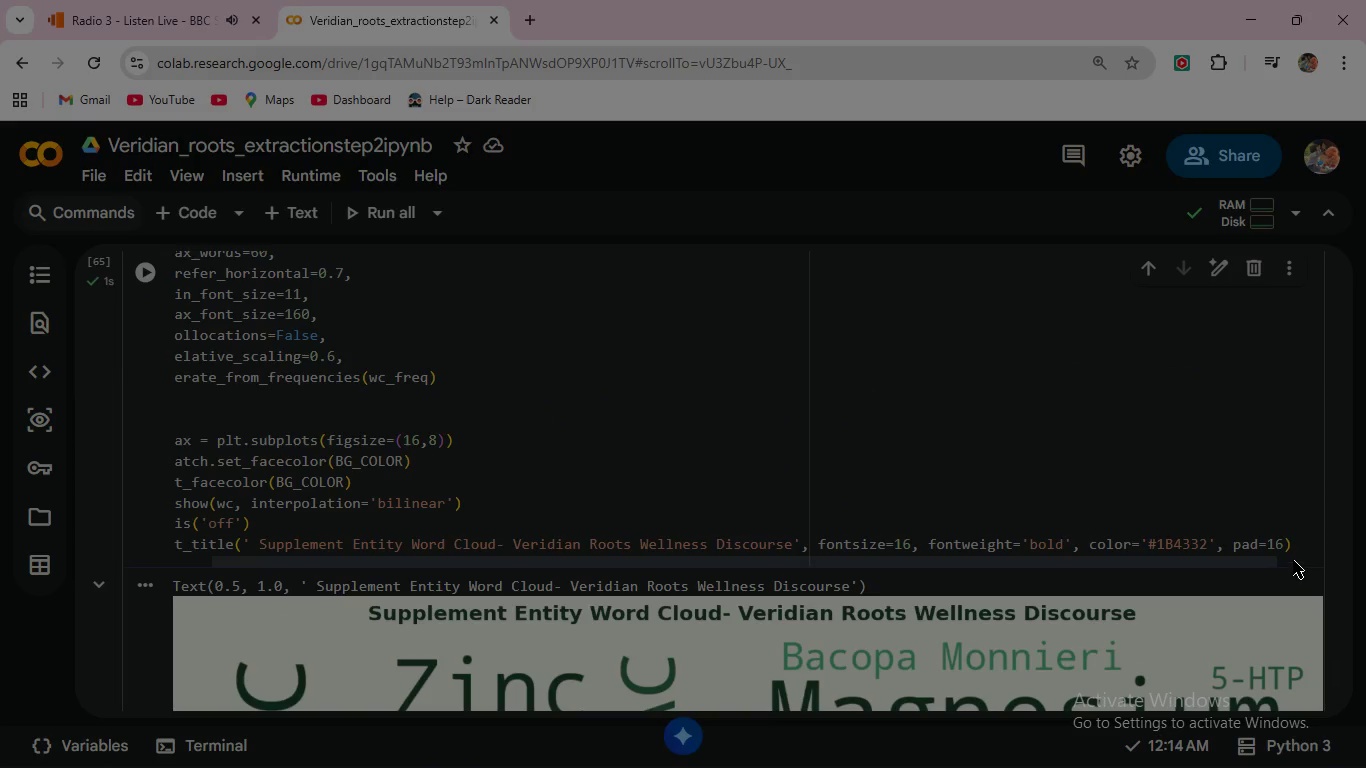 
left_click([1294, 541])
 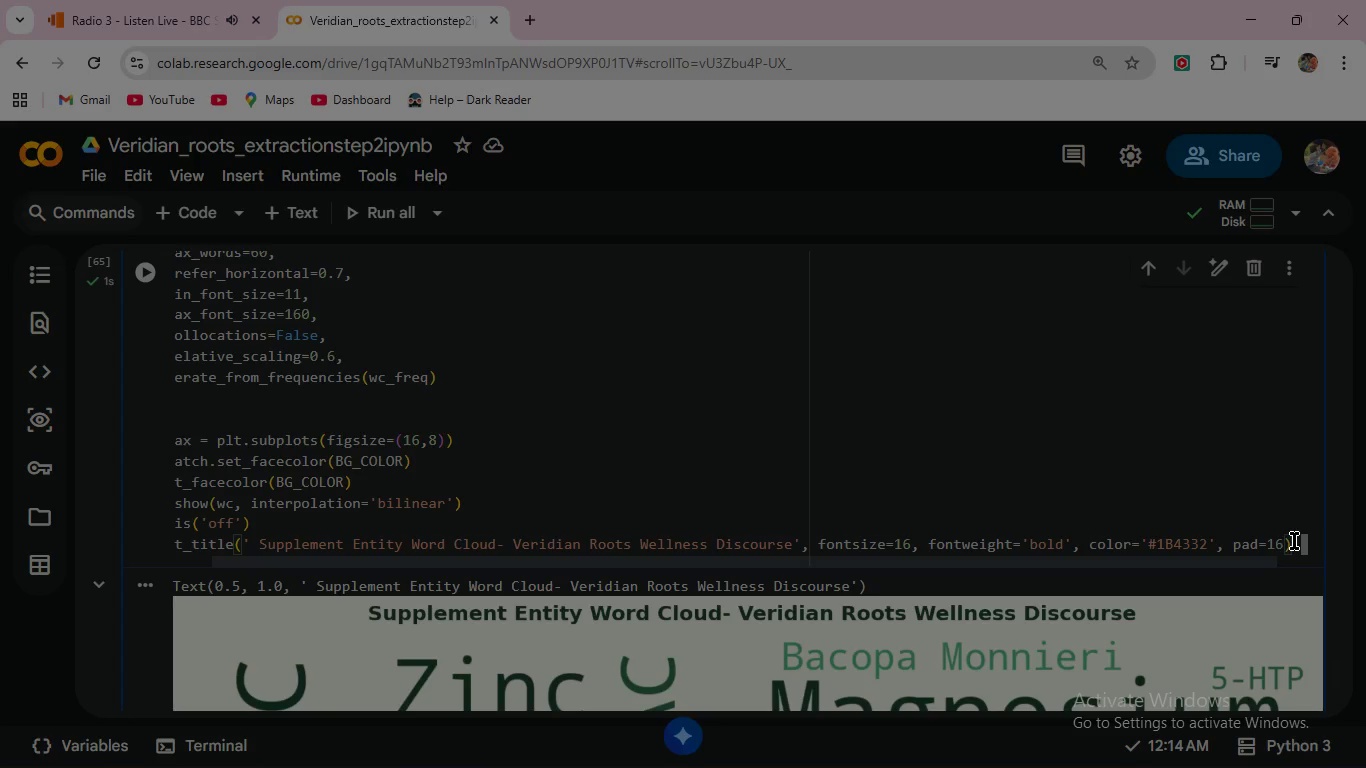 
left_click([1294, 541])
 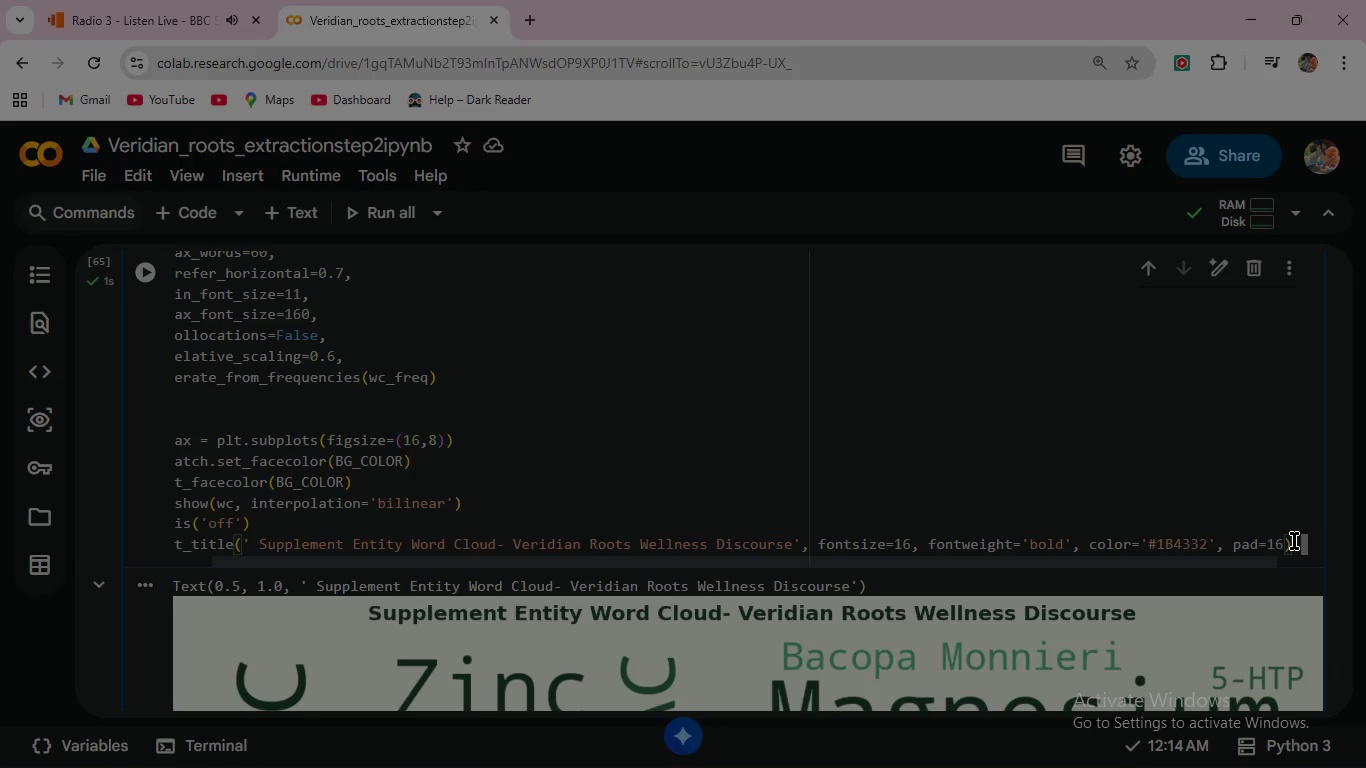 
key(Enter)
 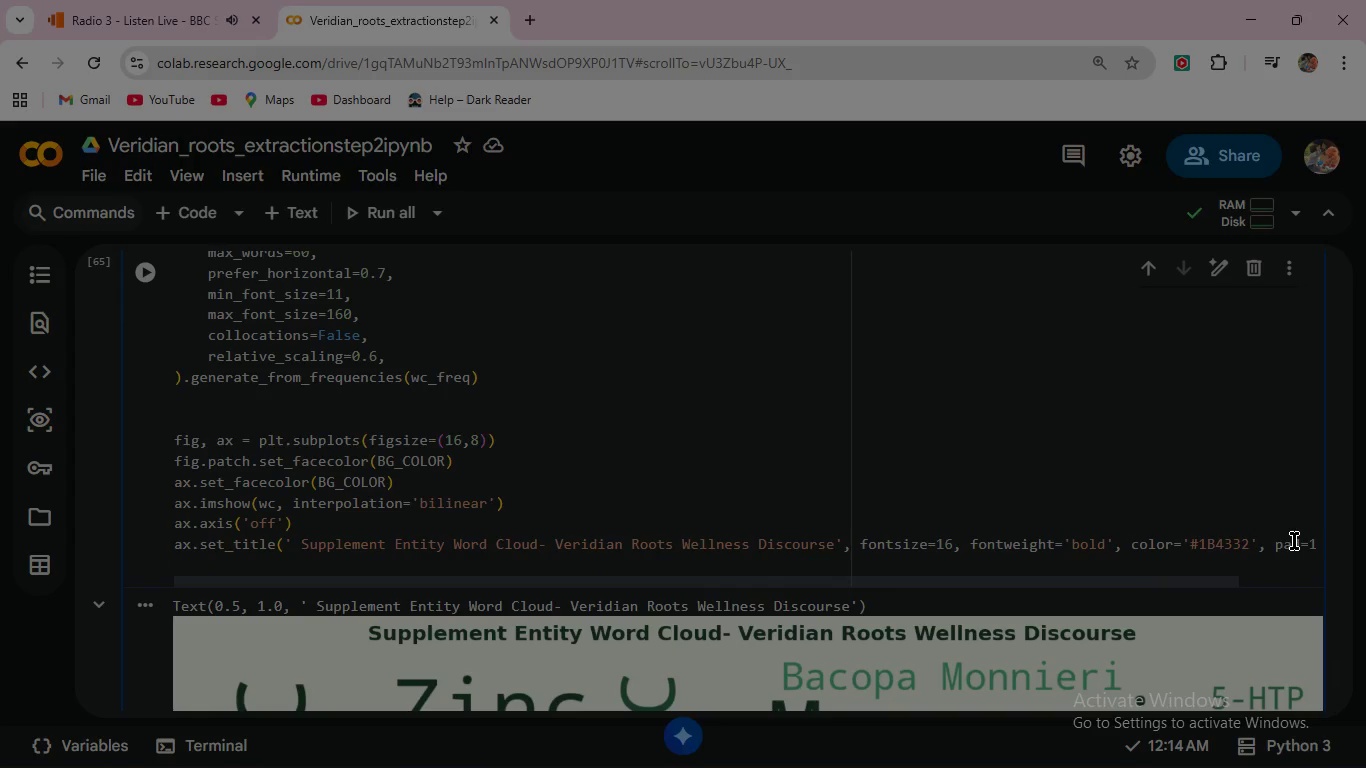 
type(fig.text(0.5, 0.01,)
 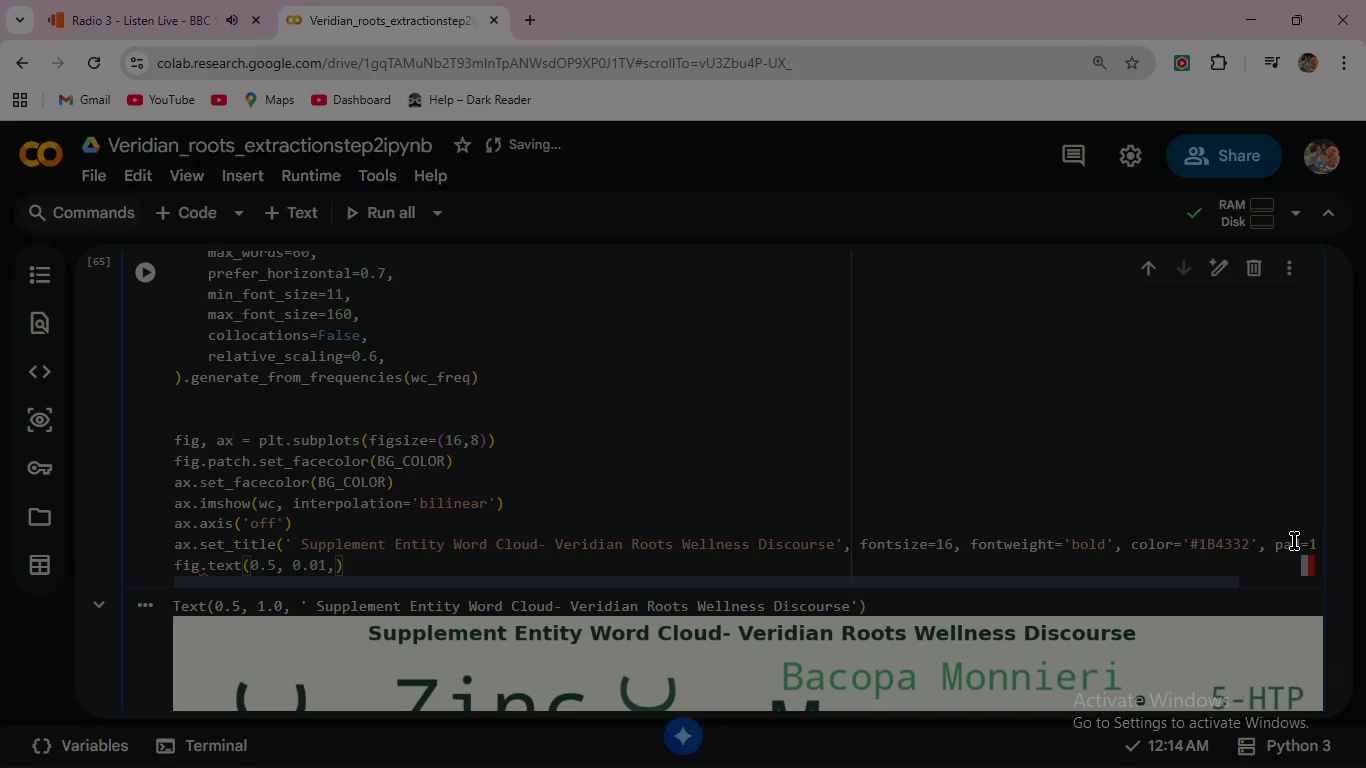 
key(Enter)
 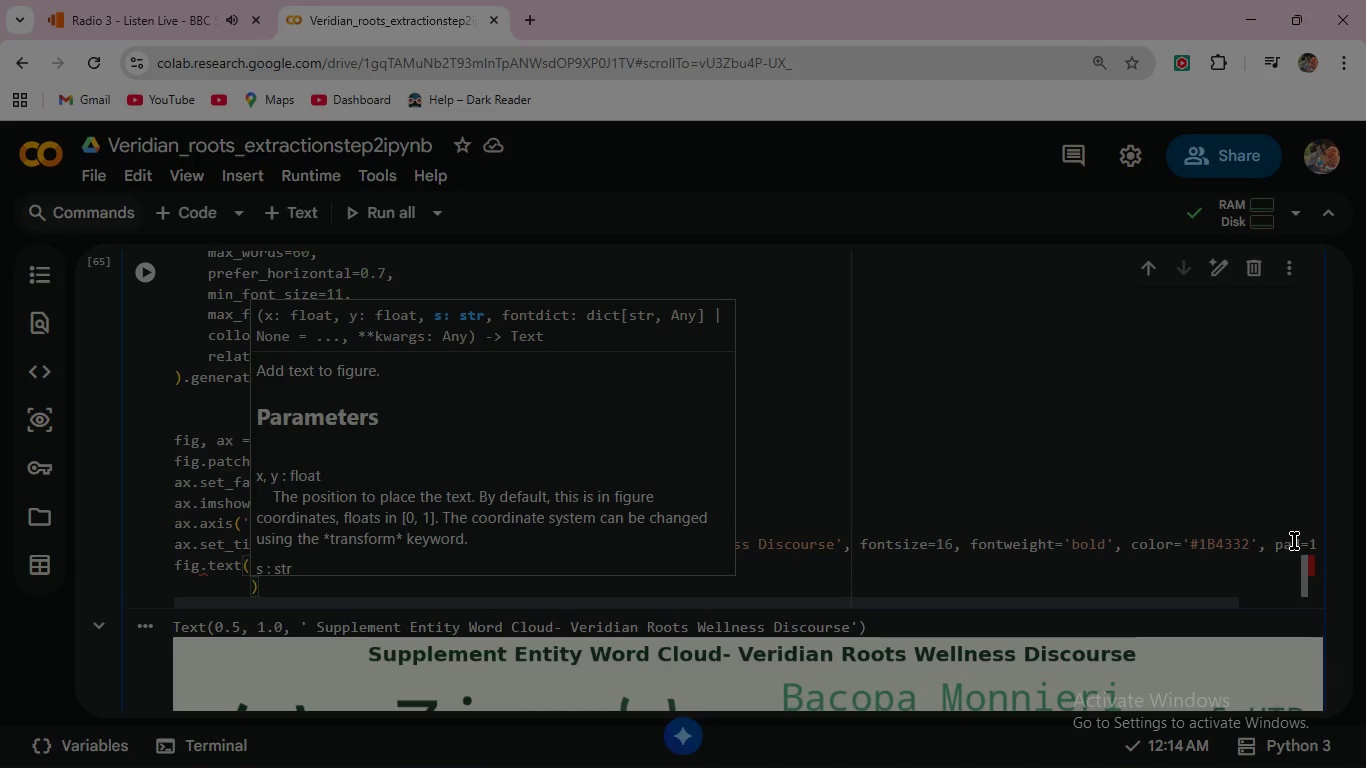 
type('Font size p)
 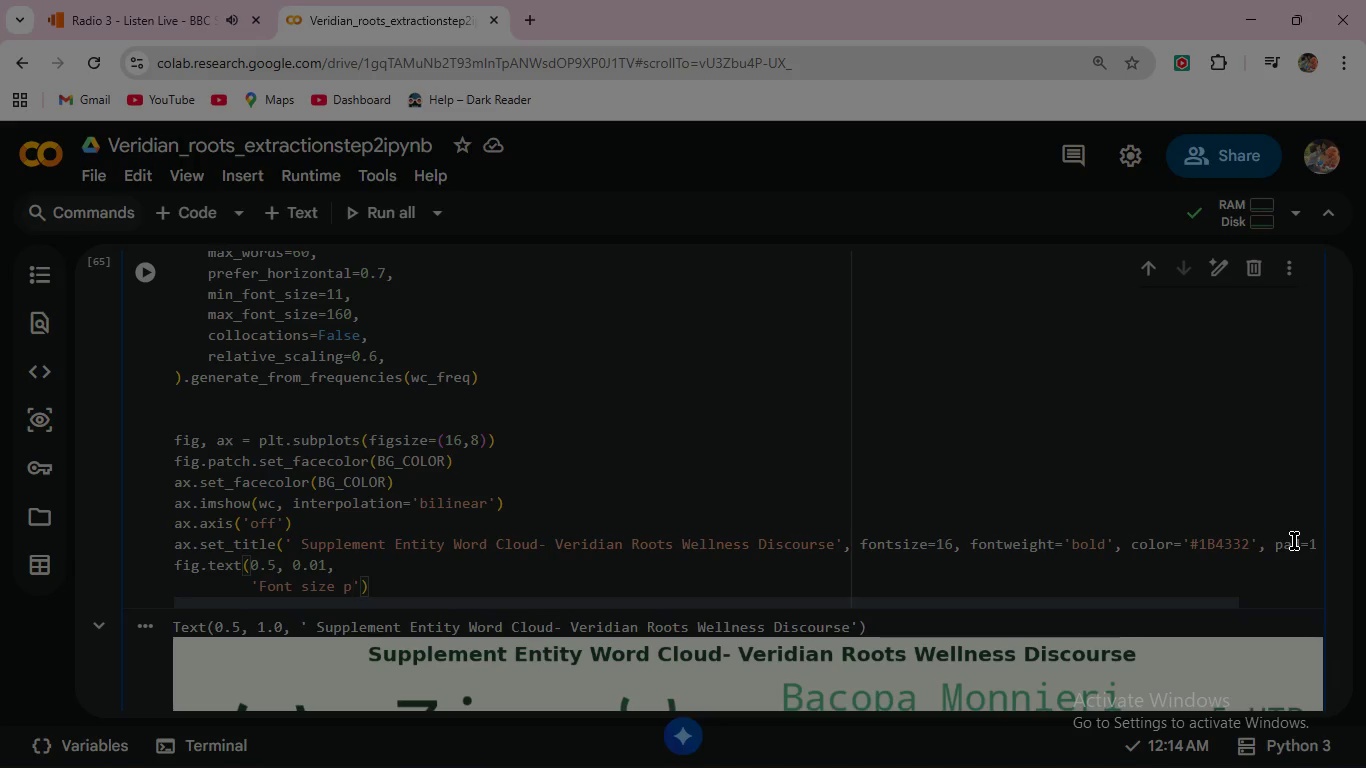 
type(roportional to total mention frequency aross the corpus)
 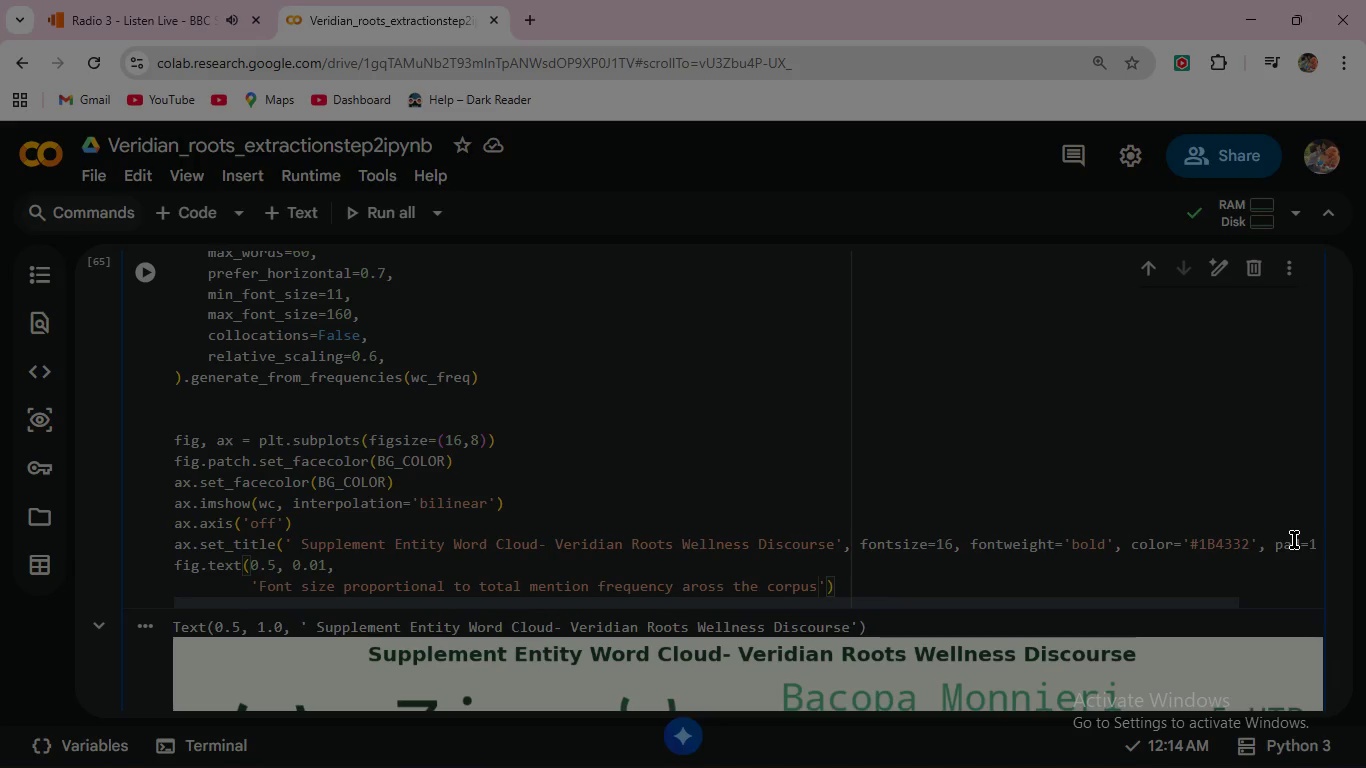 
key(ArrowRight)
 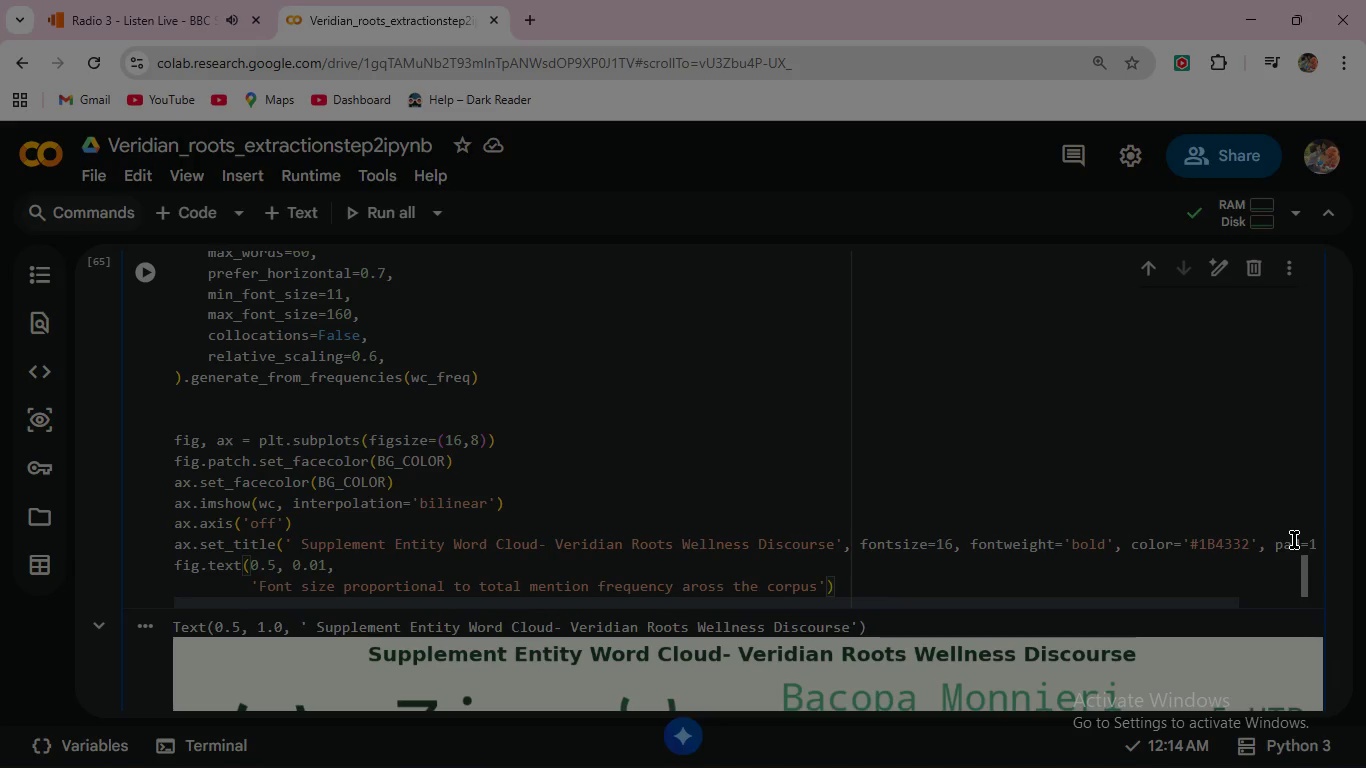 
type(, ha='center)
 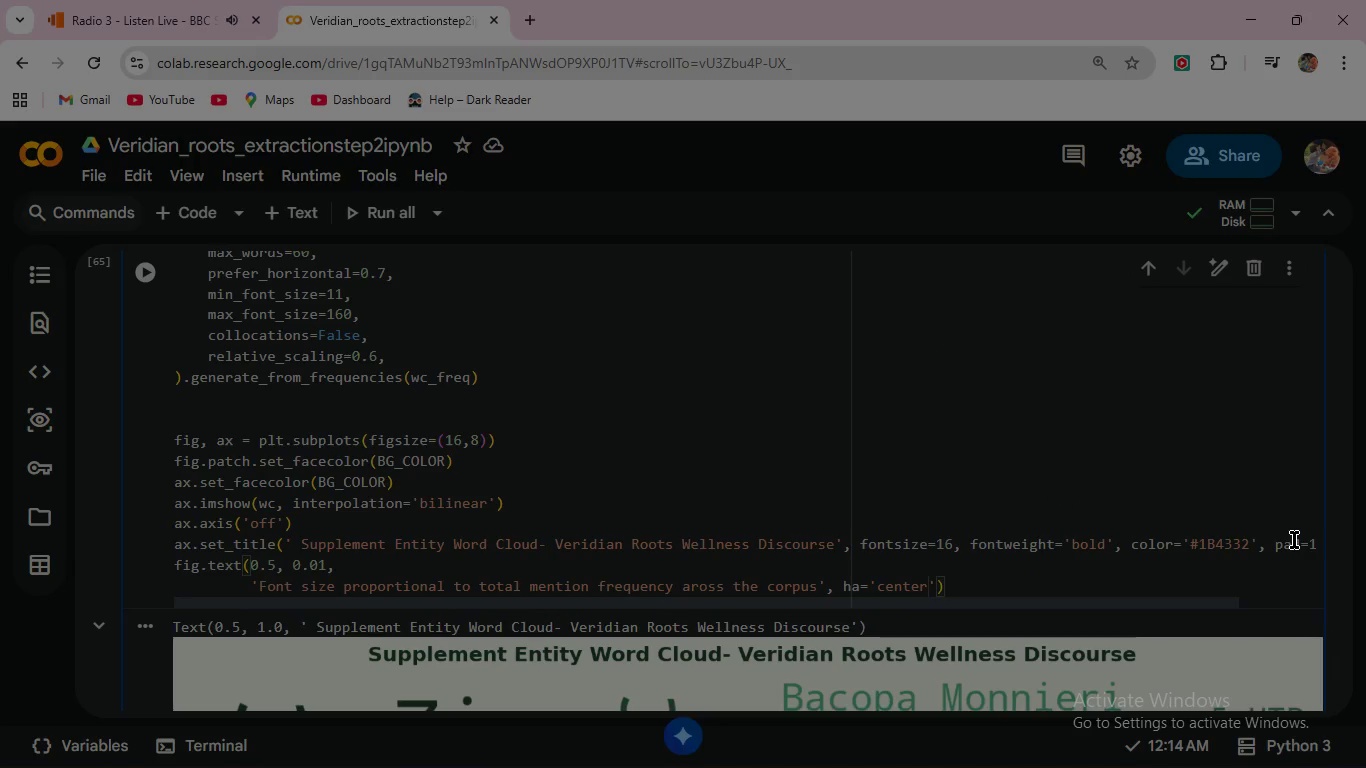 
key(ArrowRight)
 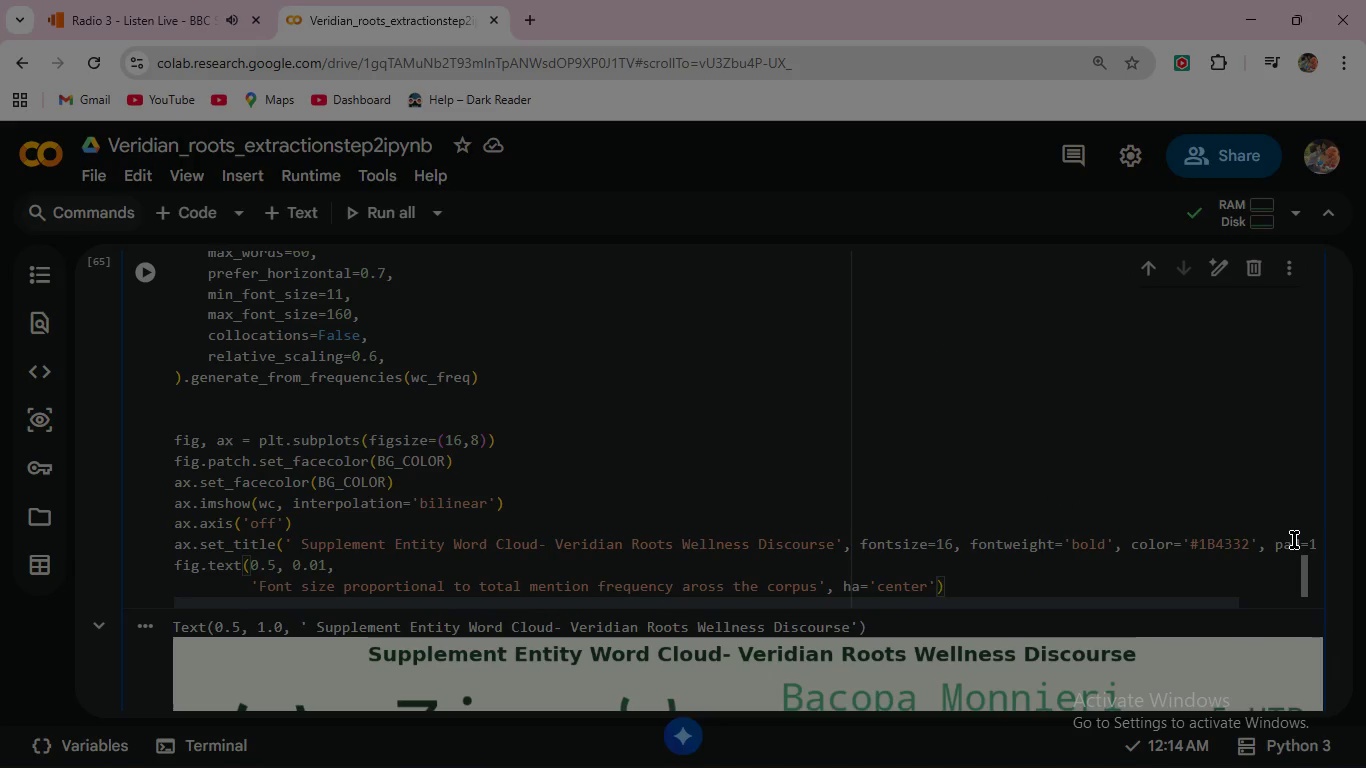 
type(, fontsize=10, color='#666)
 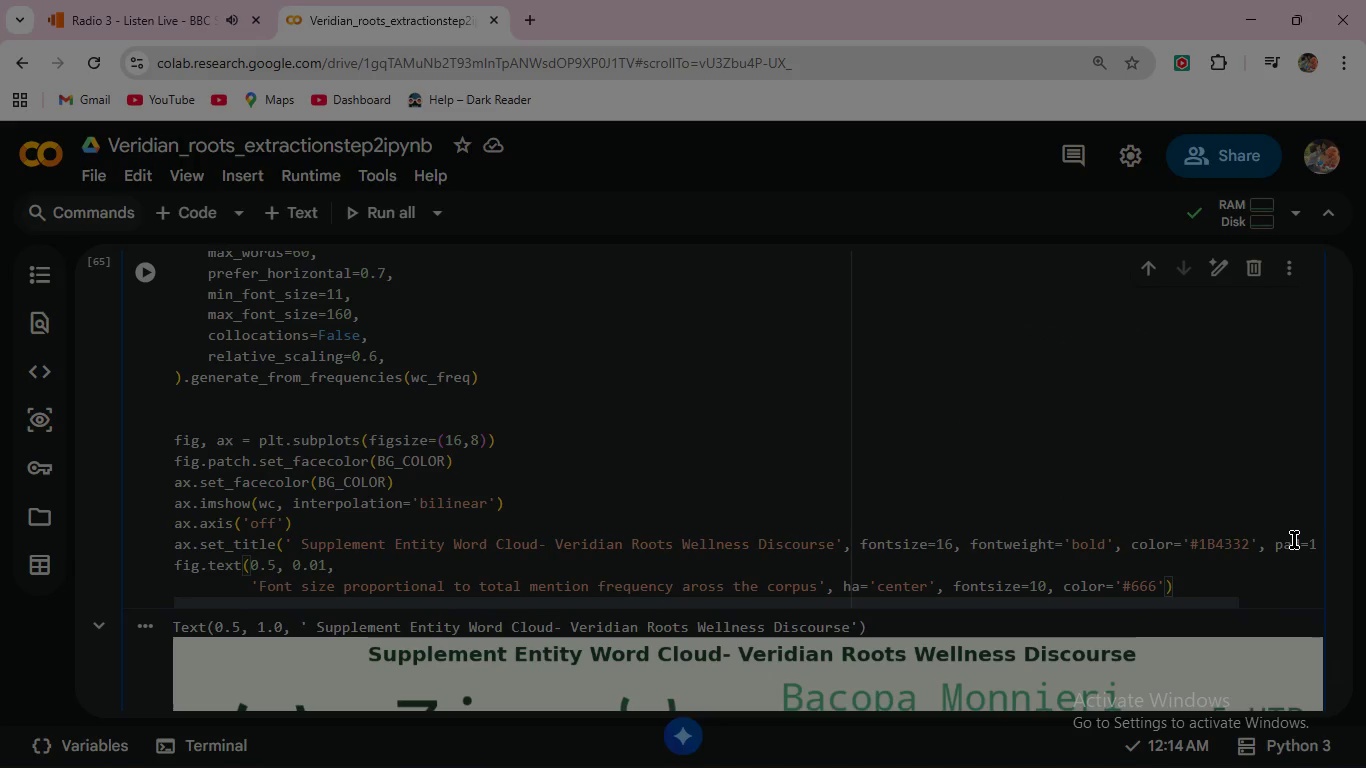 
left_click([1185, 589])
 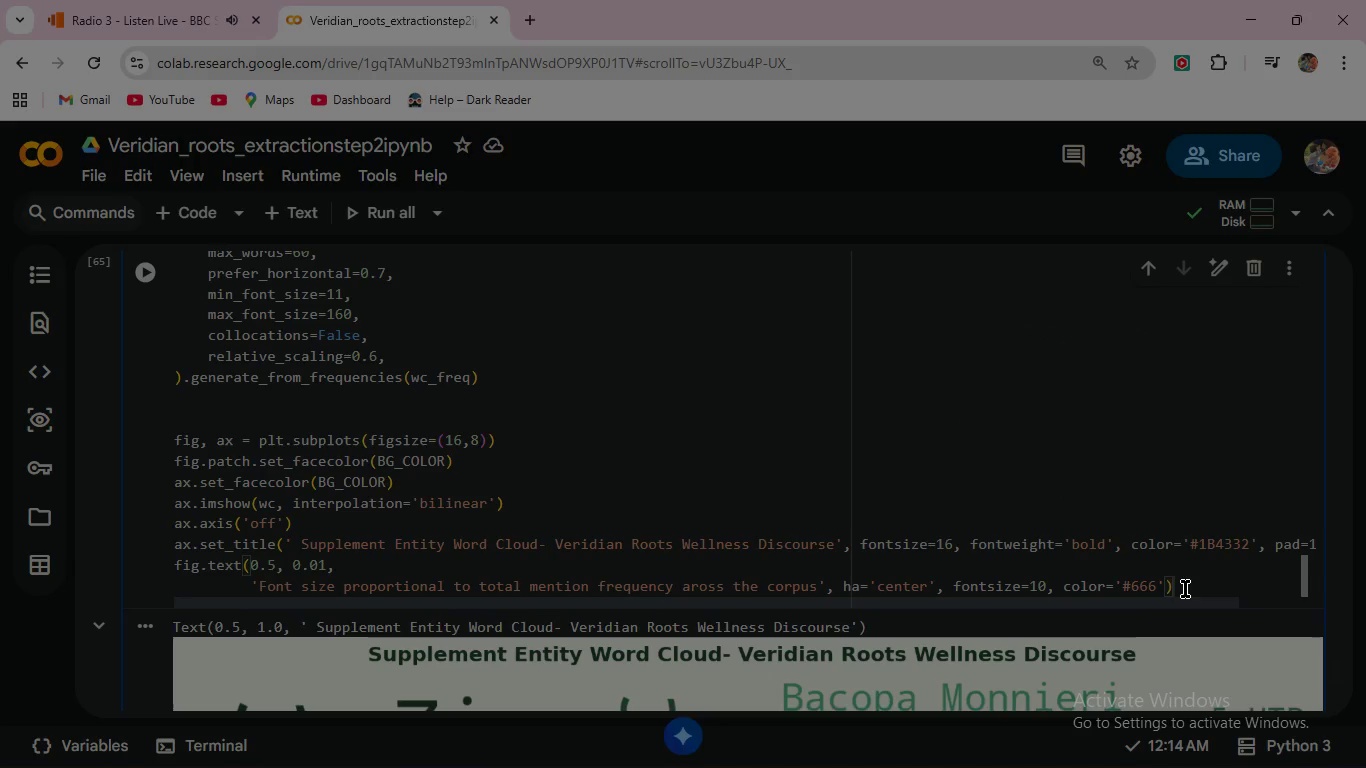 
key(Enter)
 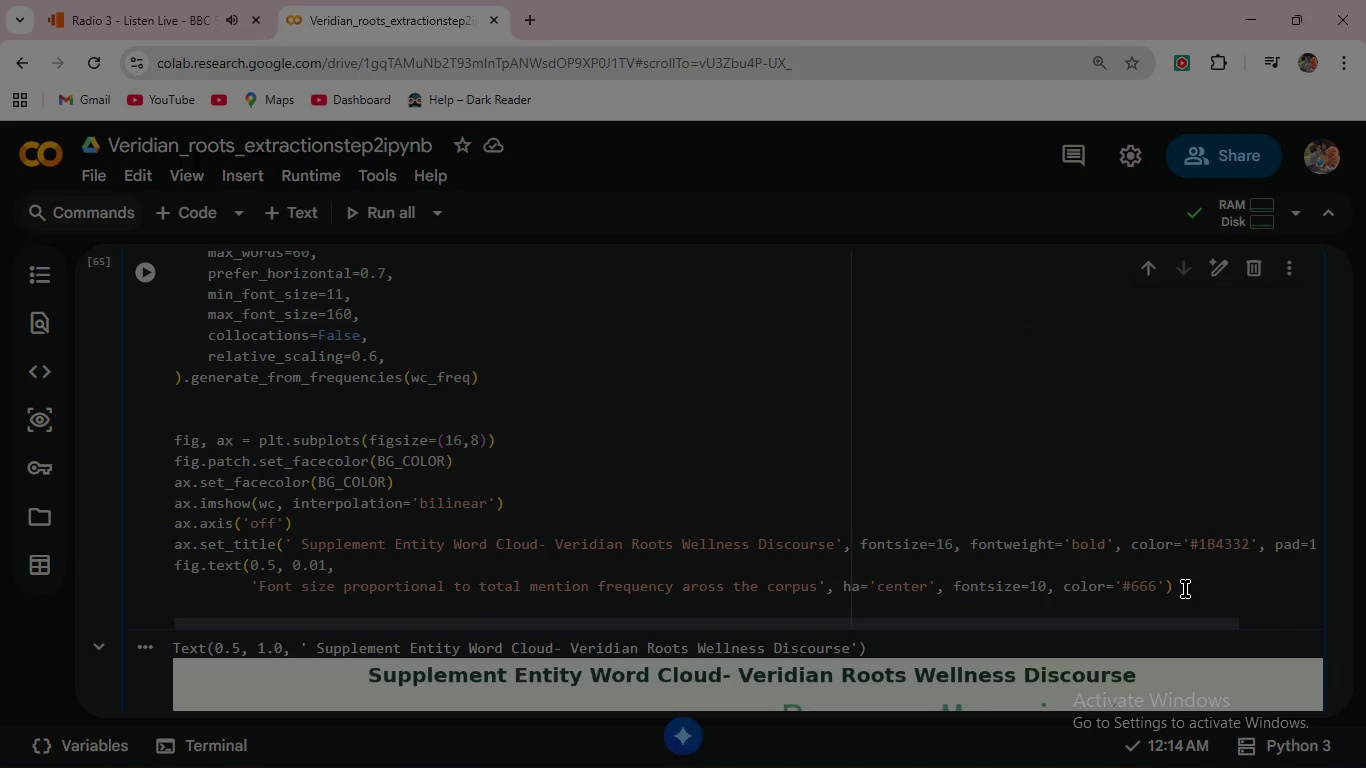 
type(plt.tight_layout(rect=[0, 0.03,1)
key(Backspace)
key(Backspace)
type(, 1, 1)
 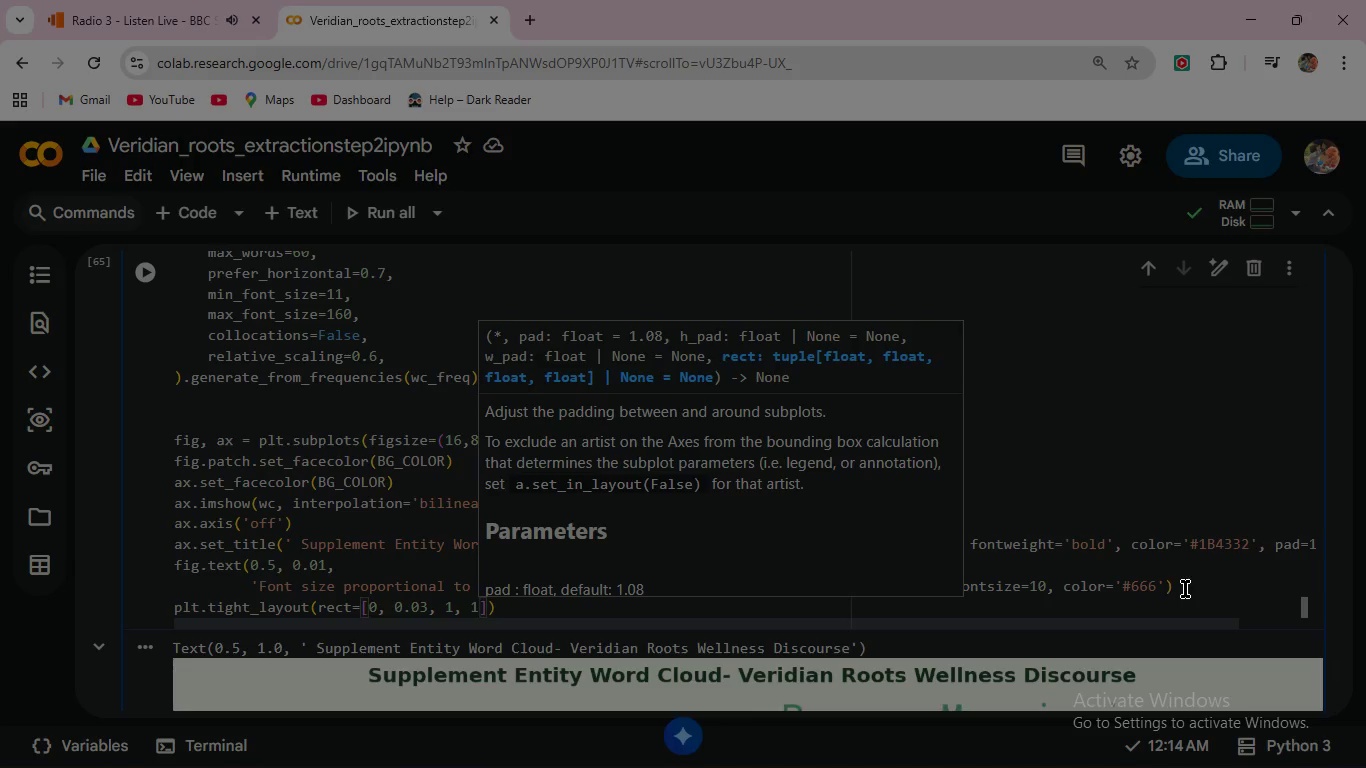 
left_click([551, 610])
 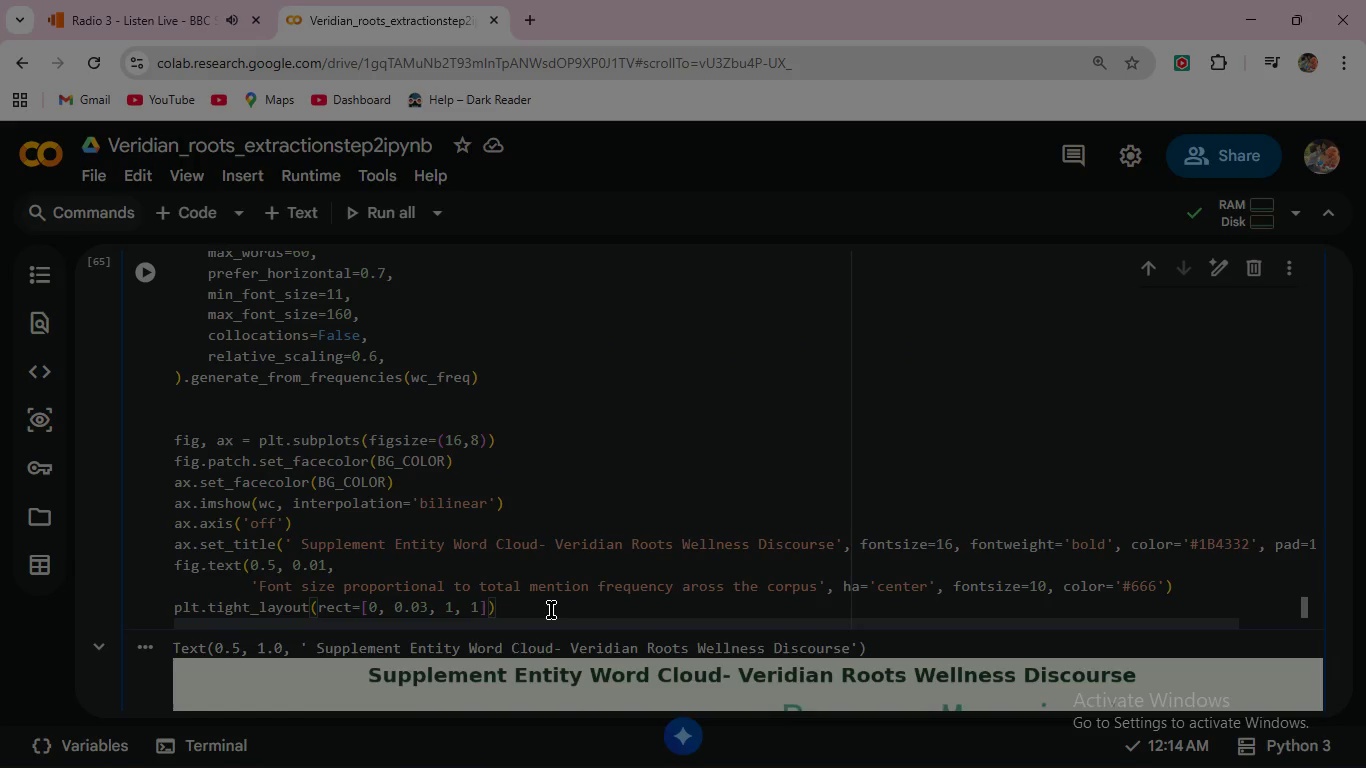 
key(Enter)
 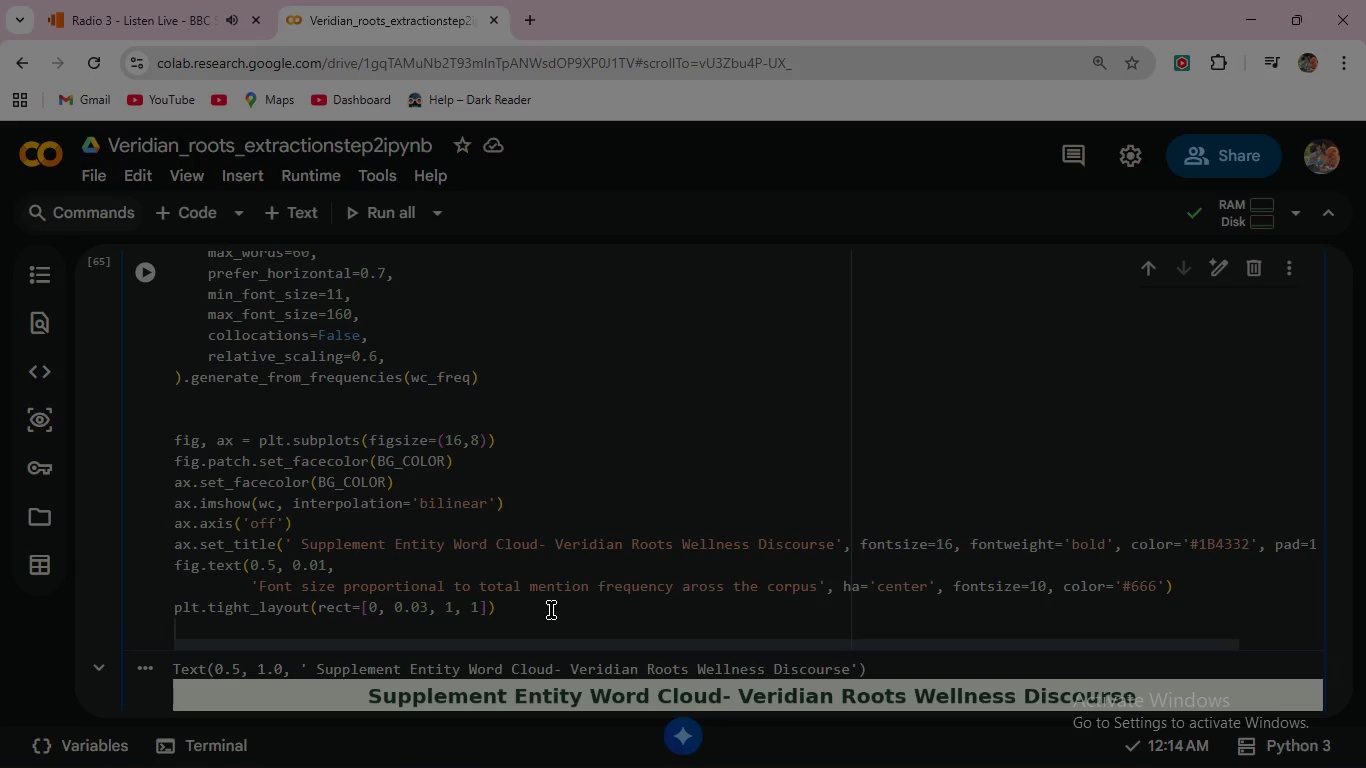 
type(plt.show()
 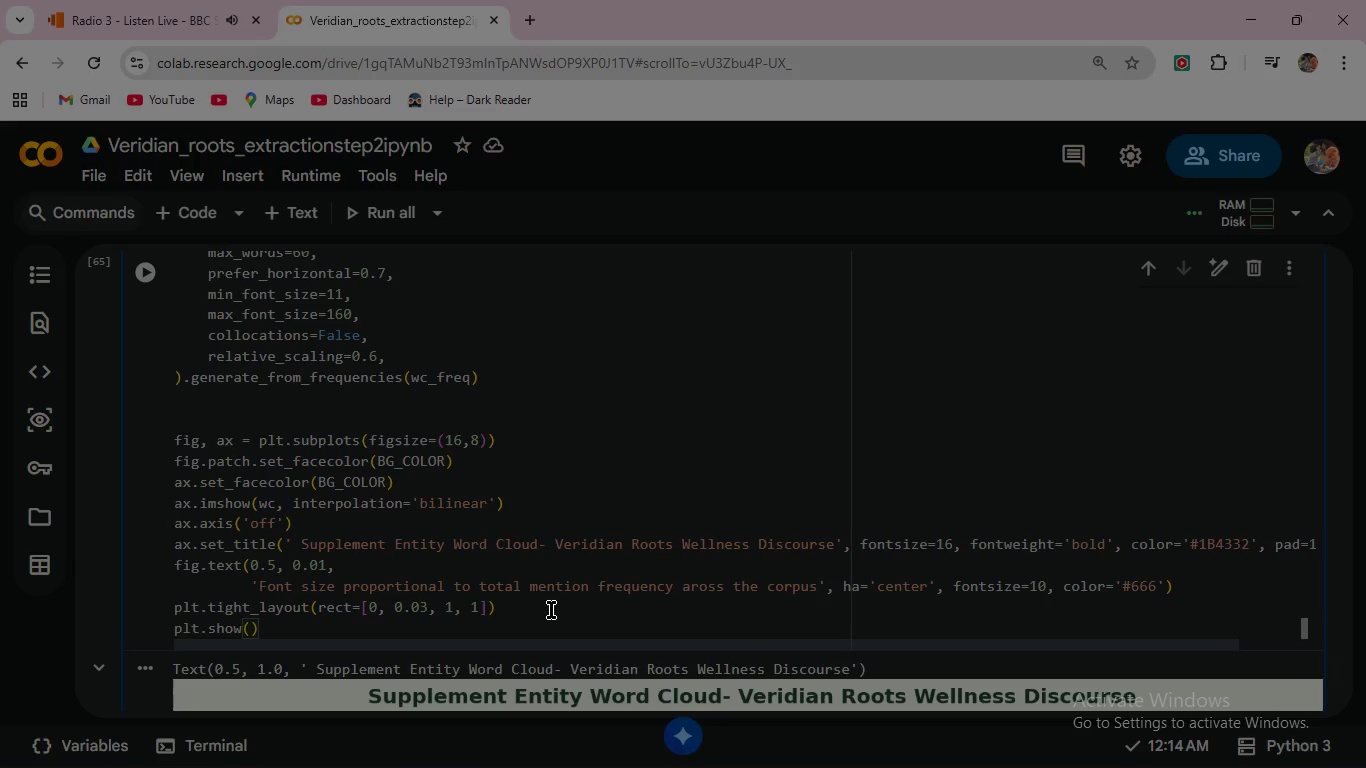 
left_click([153, 272])
 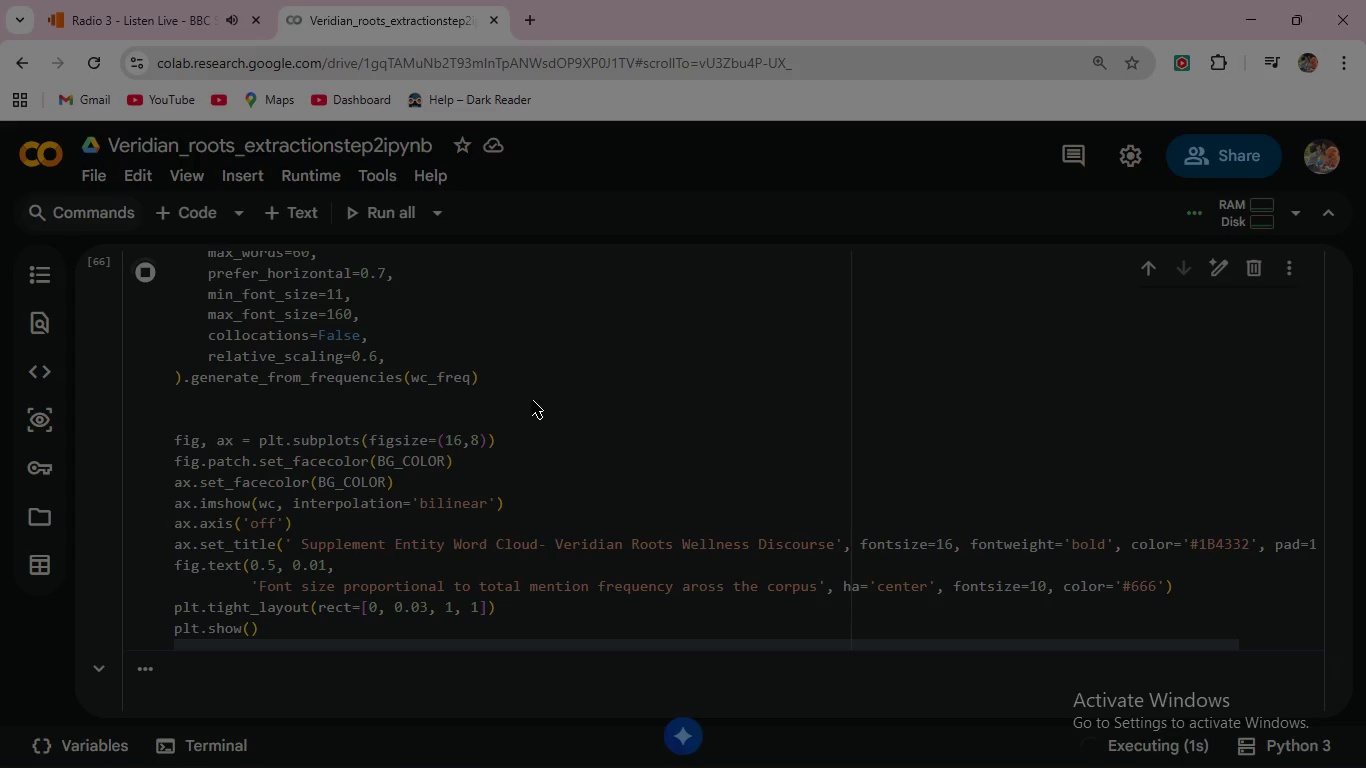 
scroll: coordinate [532, 400], scroll_direction: down, amount: 5.0
 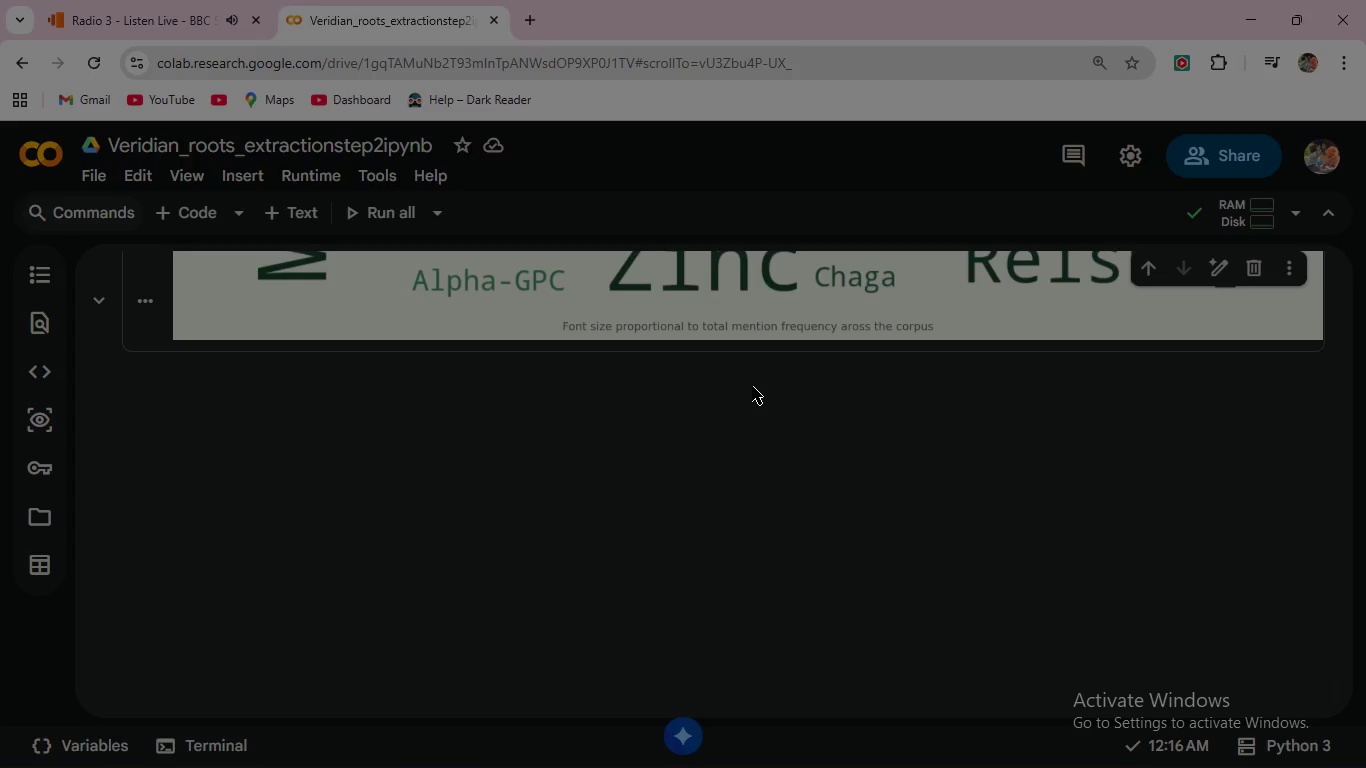 